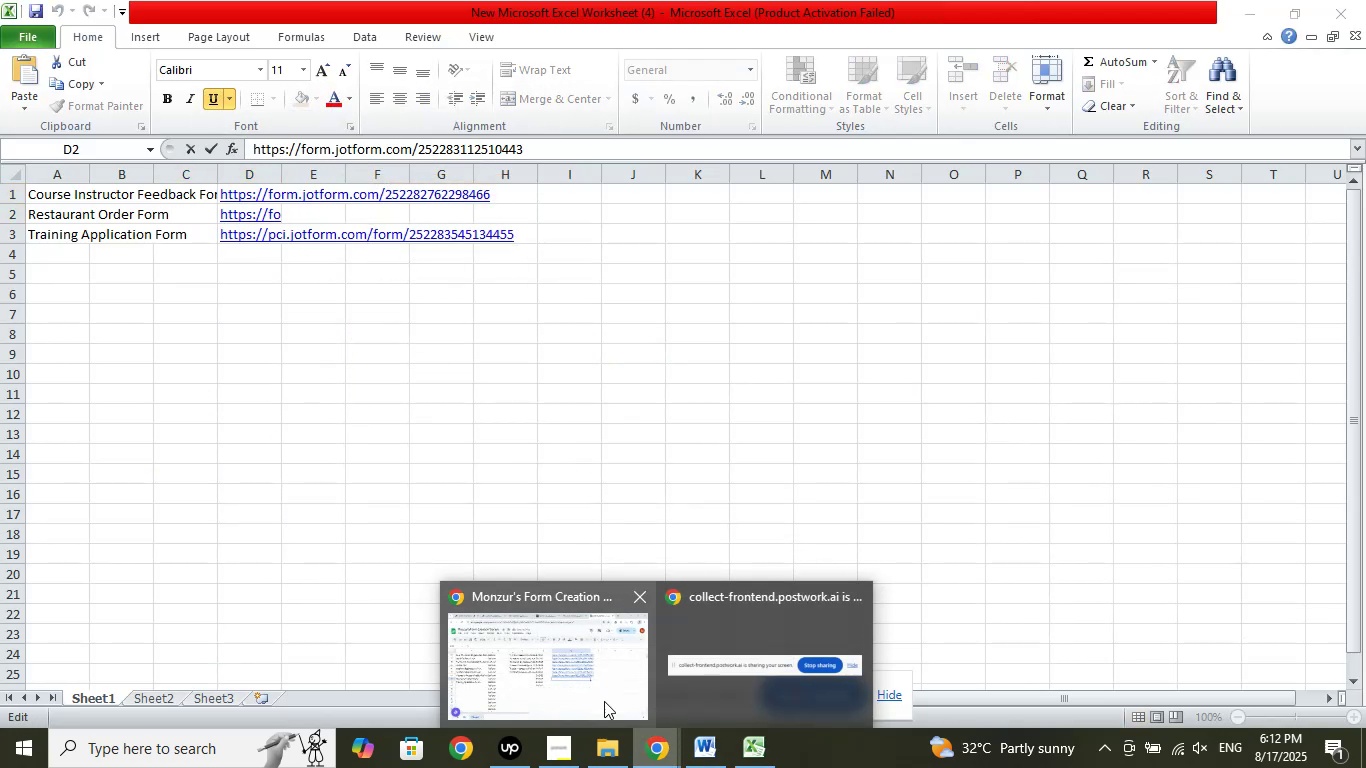 
left_click([590, 688])
 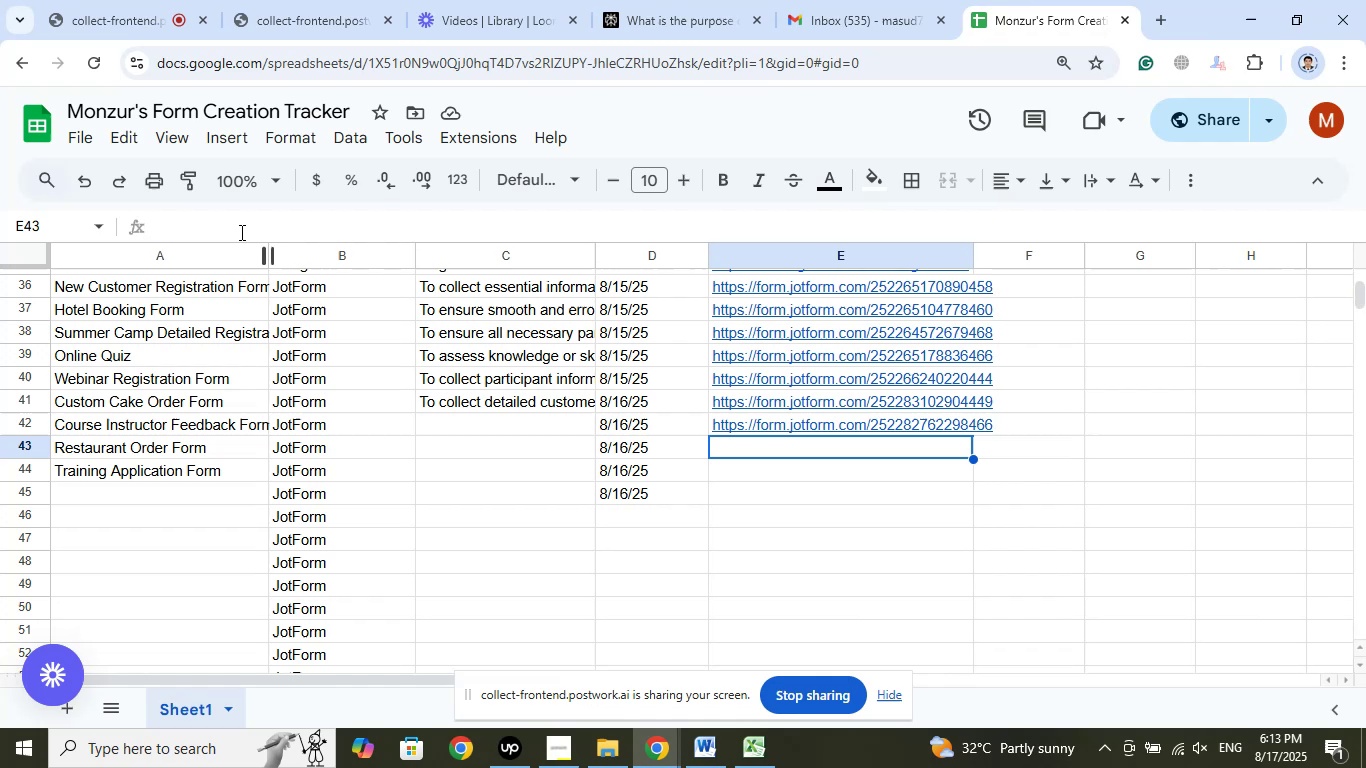 
left_click([218, 229])
 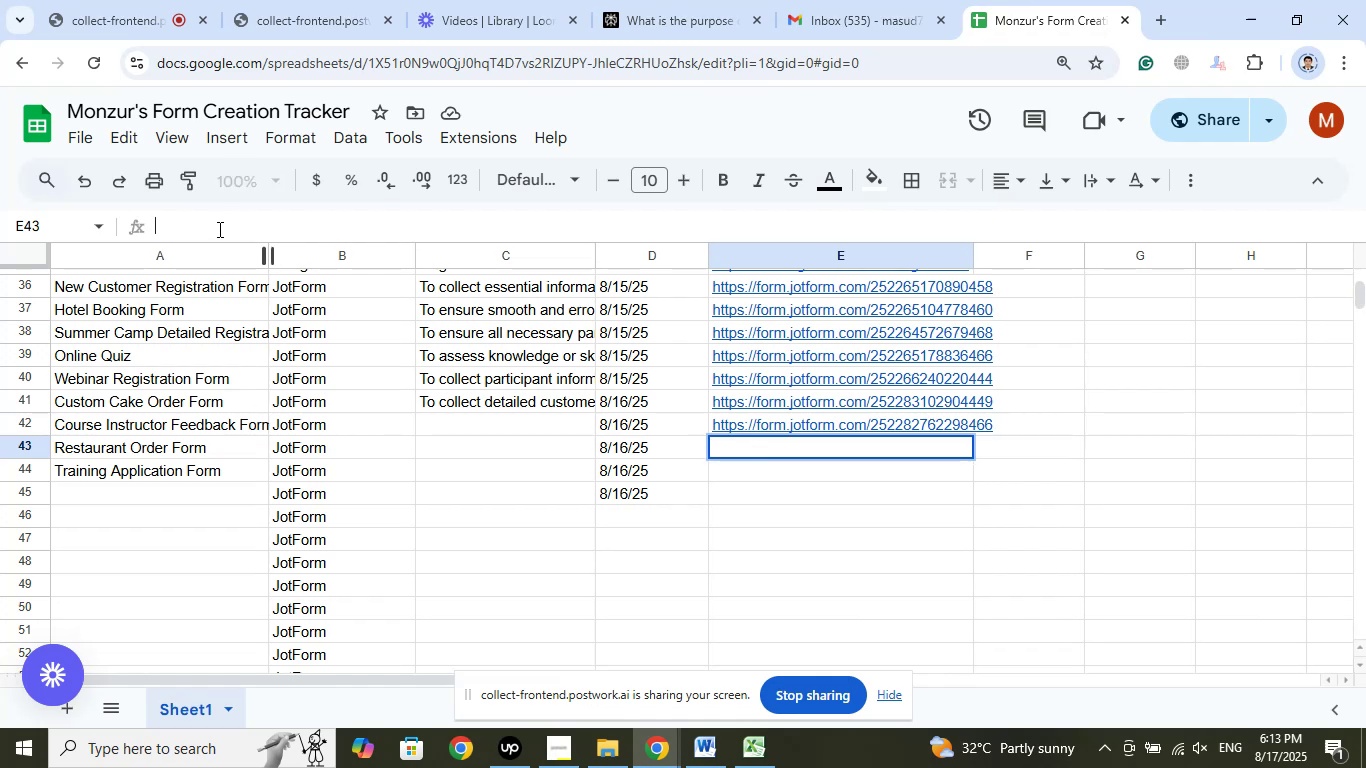 
right_click([218, 229])
 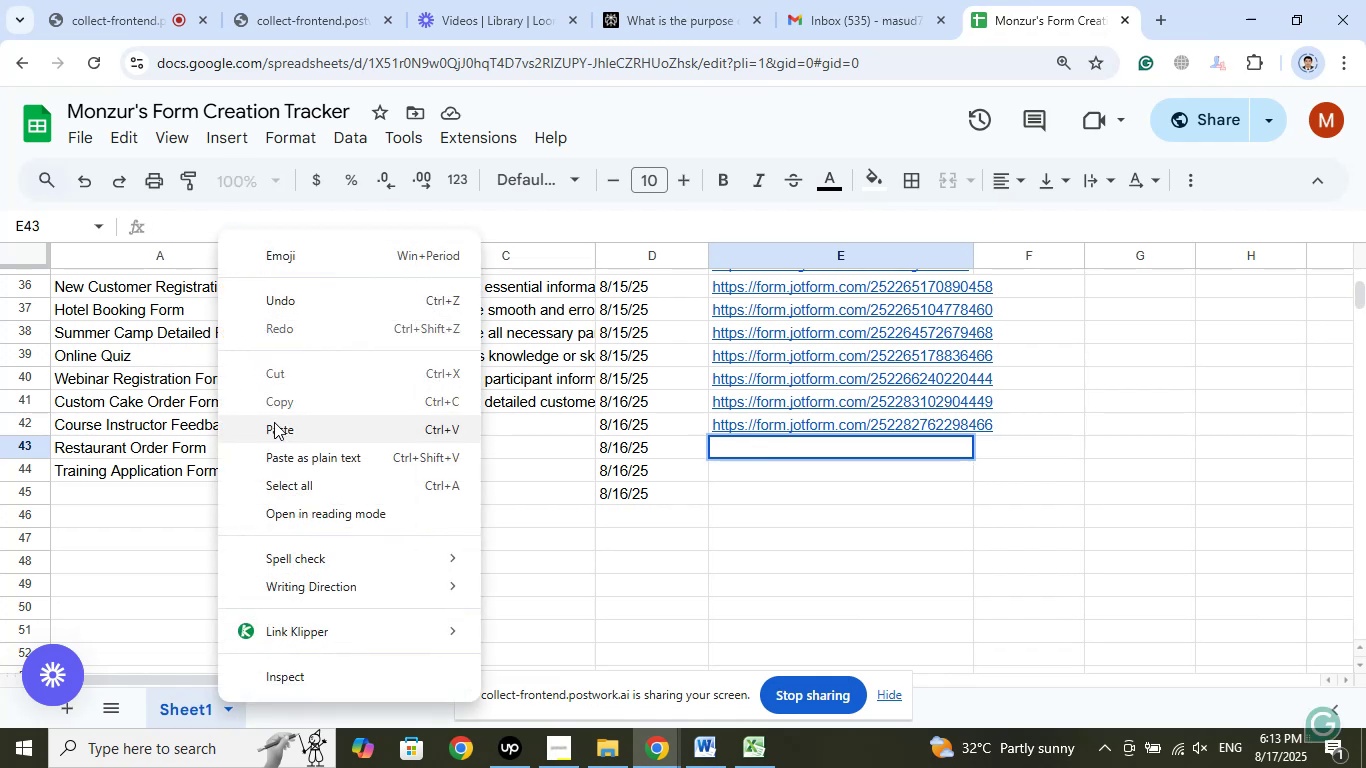 
left_click([275, 431])
 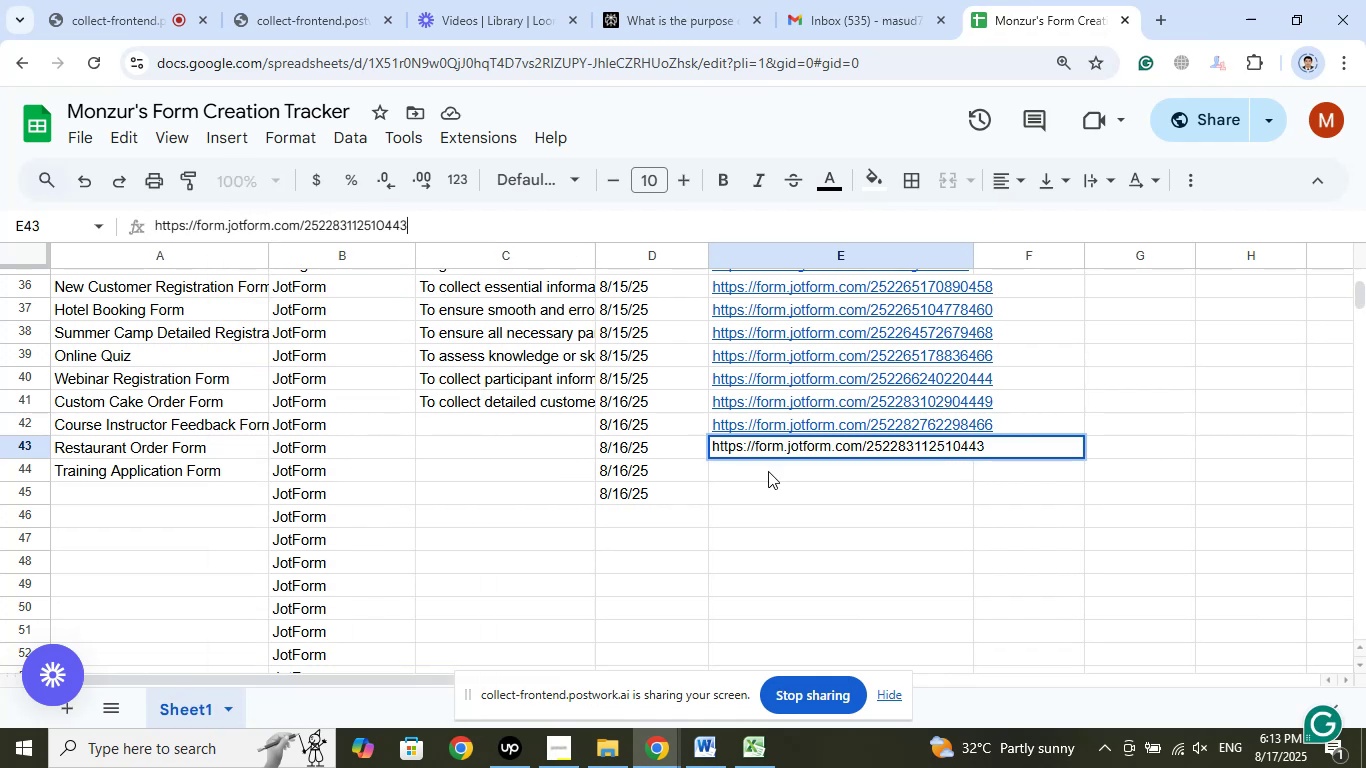 
left_click([762, 472])
 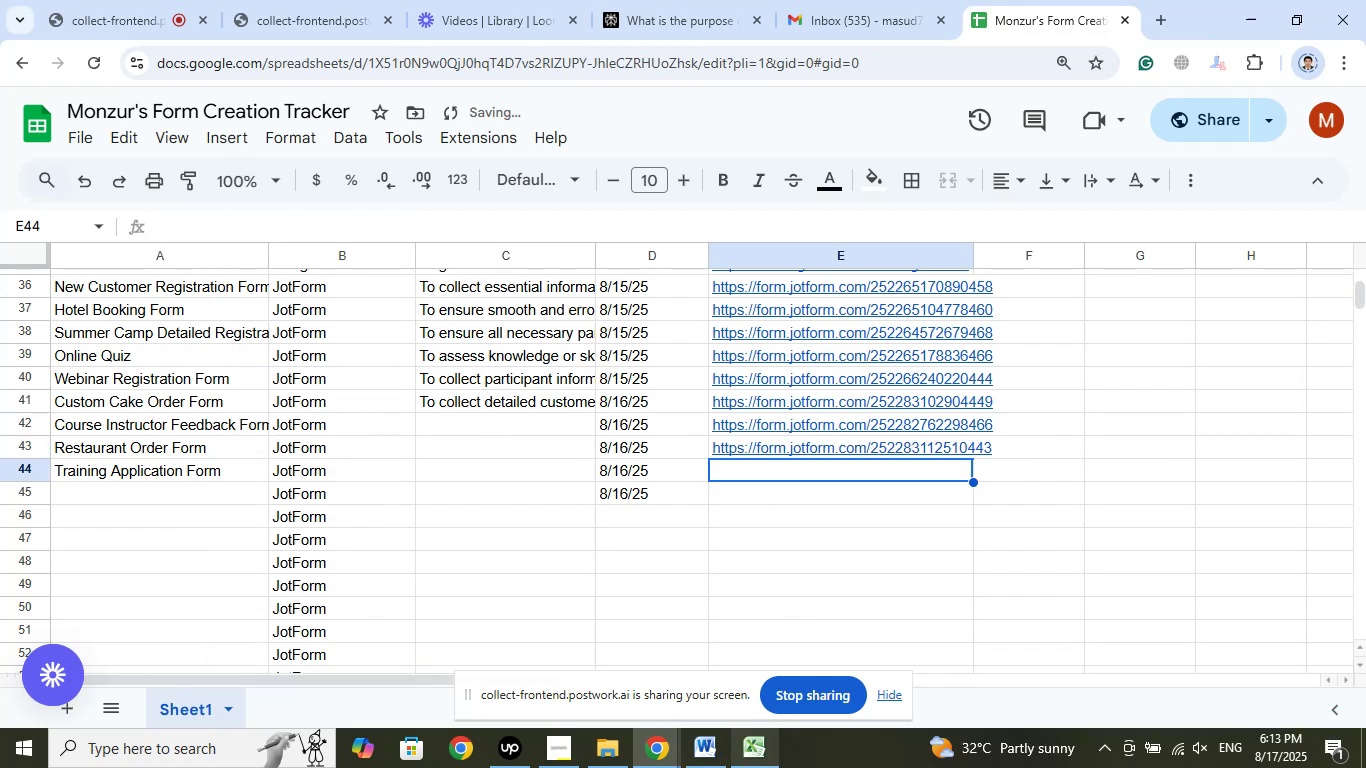 
left_click([765, 762])
 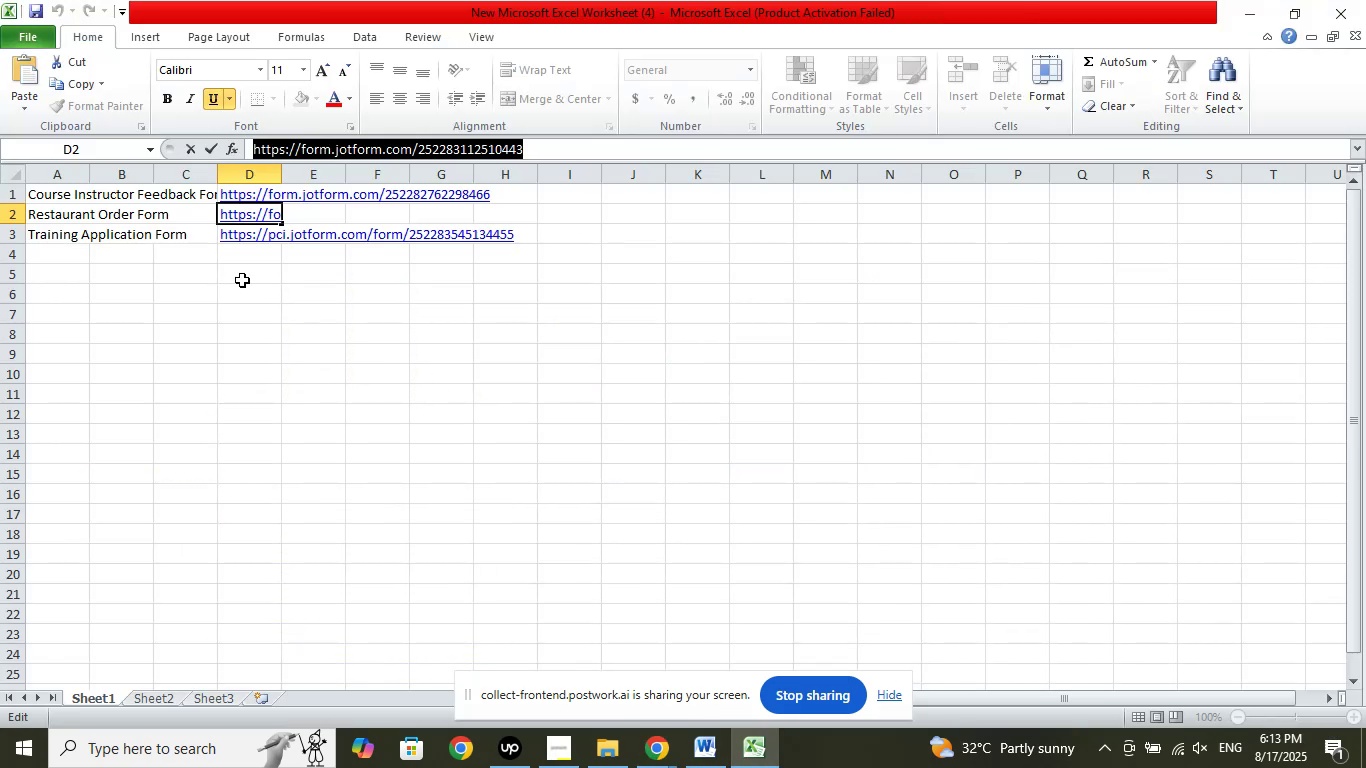 
left_click([234, 254])
 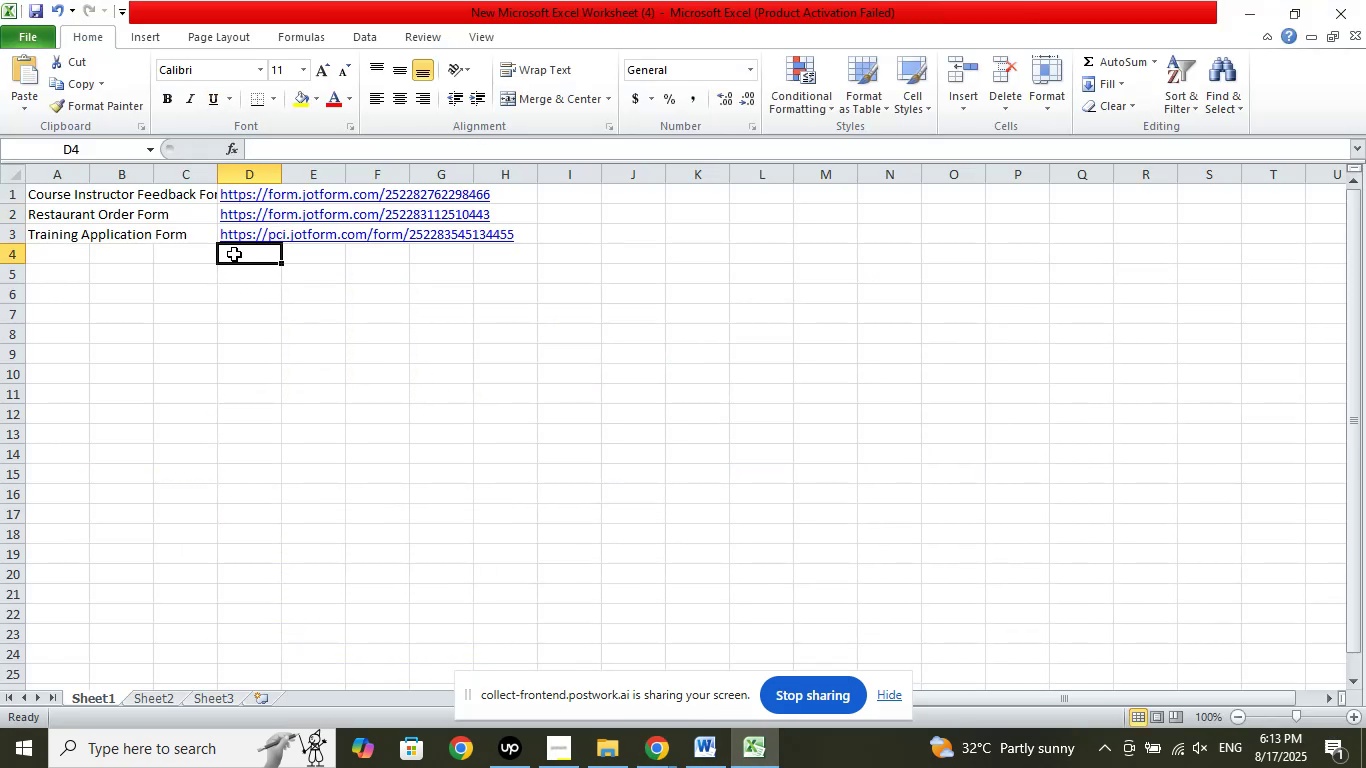 
key(ArrowUp)
 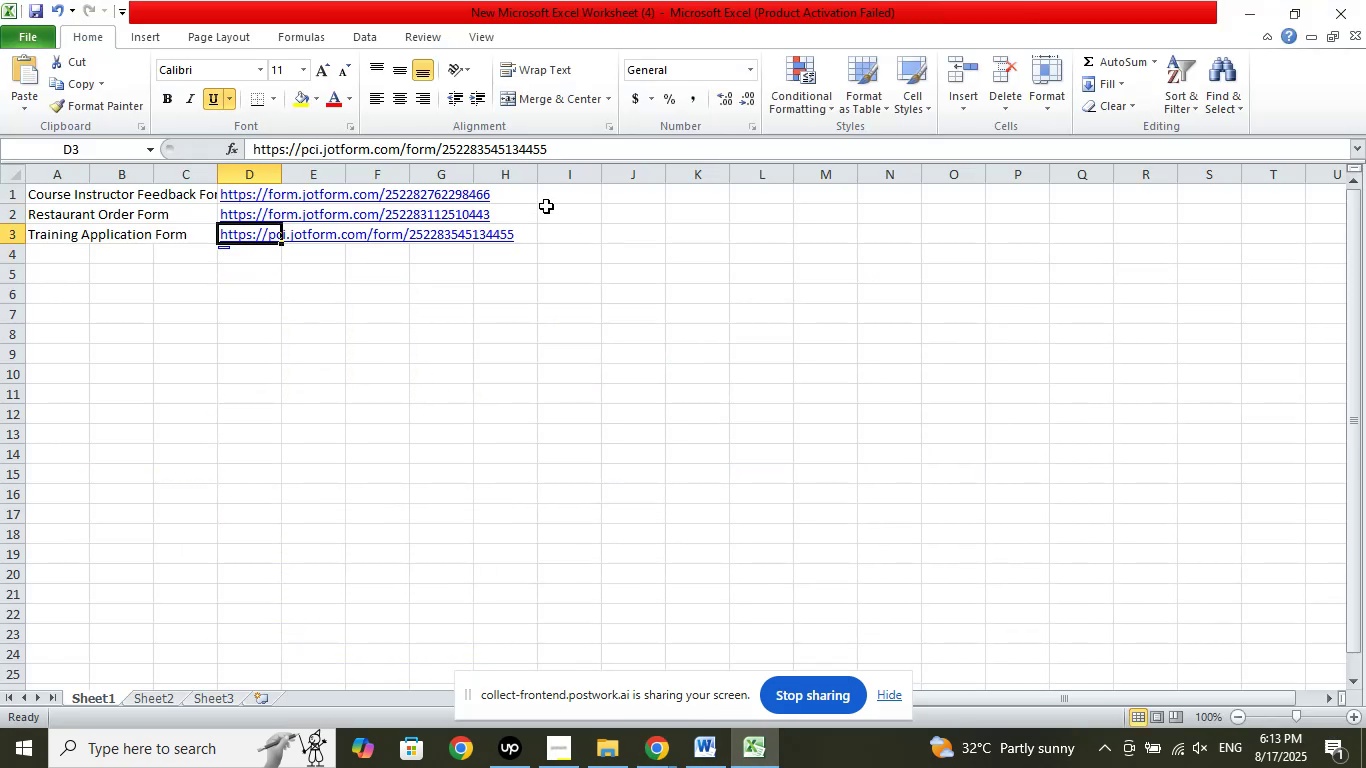 
left_click_drag(start_coordinate=[565, 155], to_coordinate=[177, 152])
 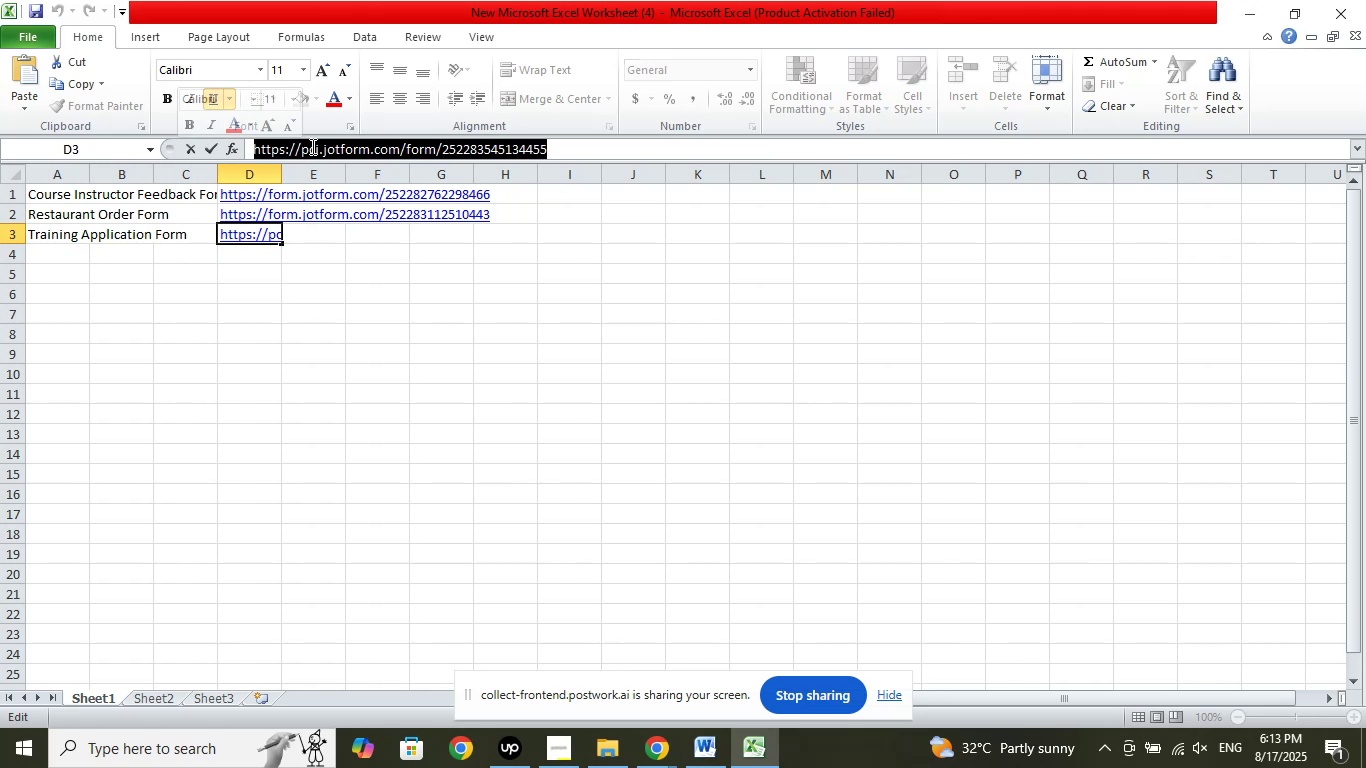 
right_click([311, 146])
 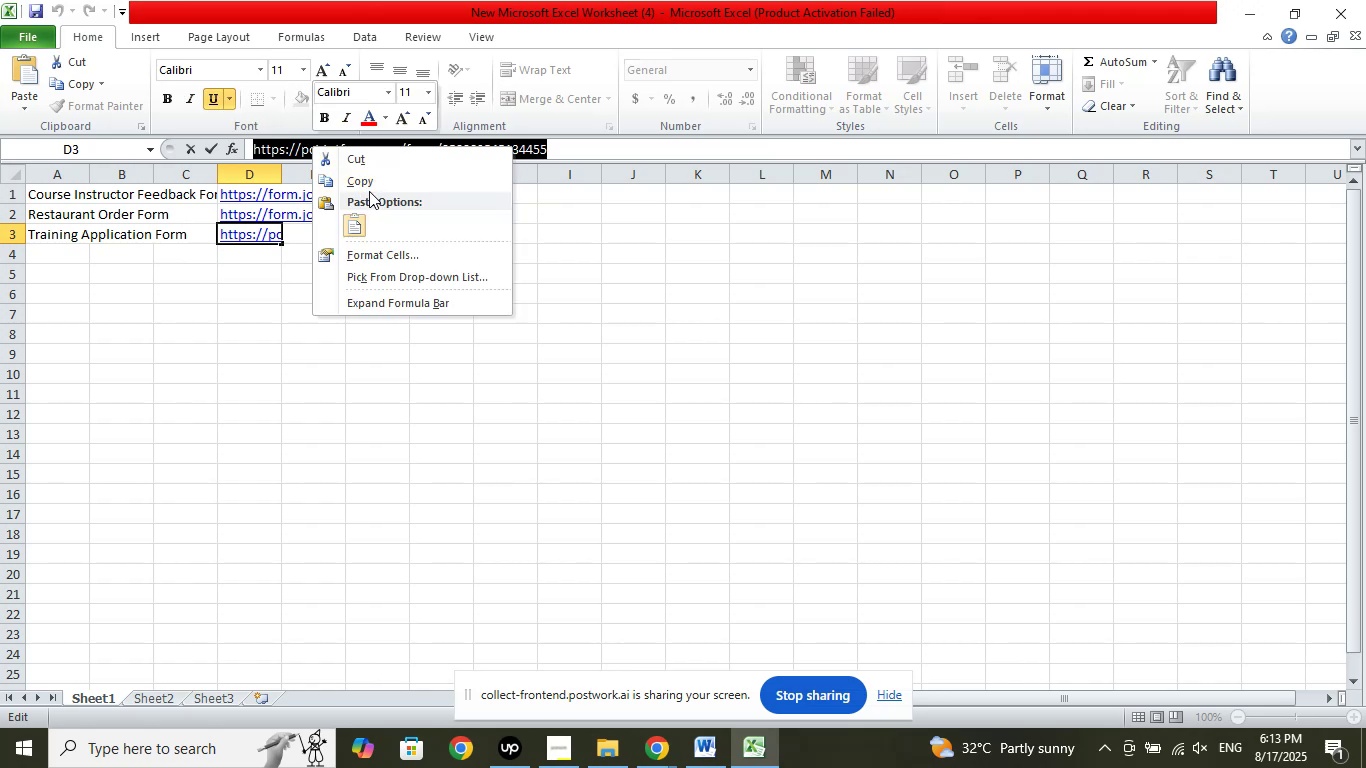 
left_click([369, 188])
 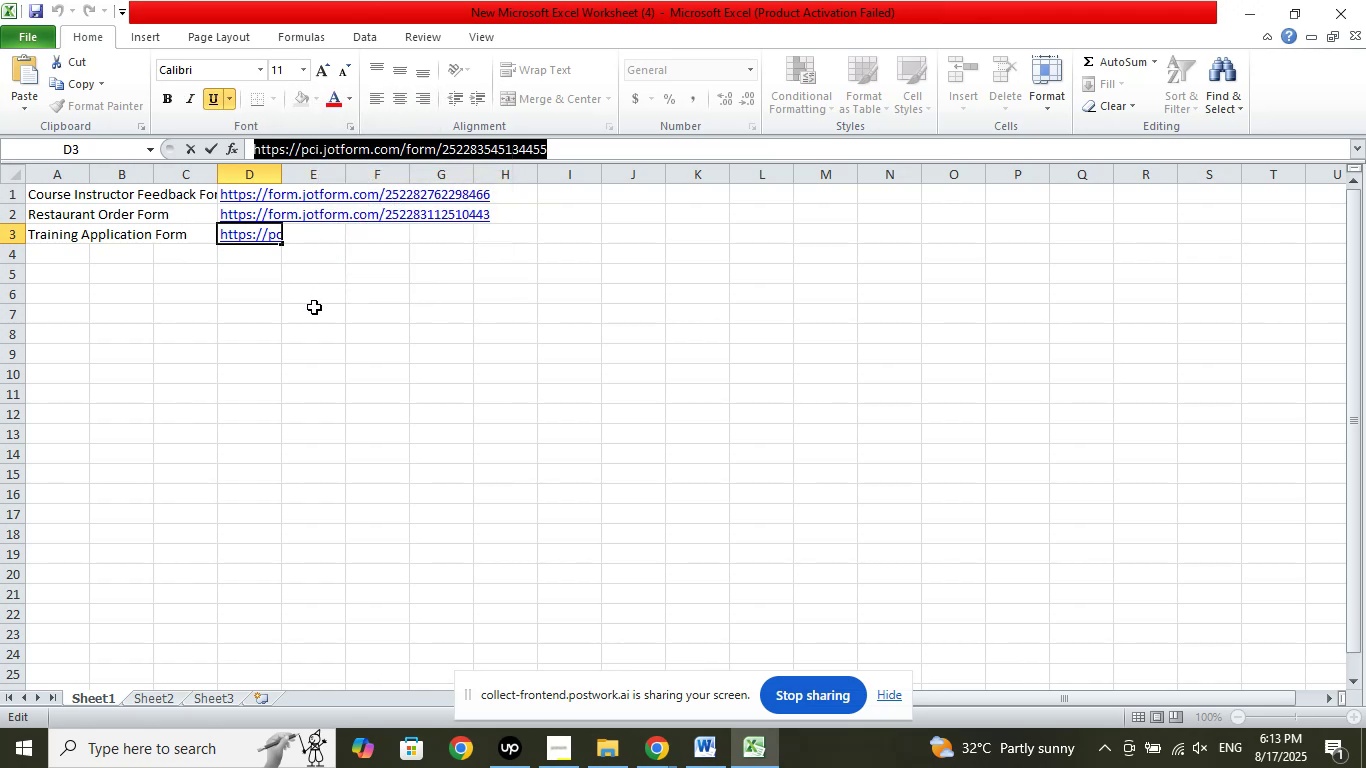 
left_click([313, 307])
 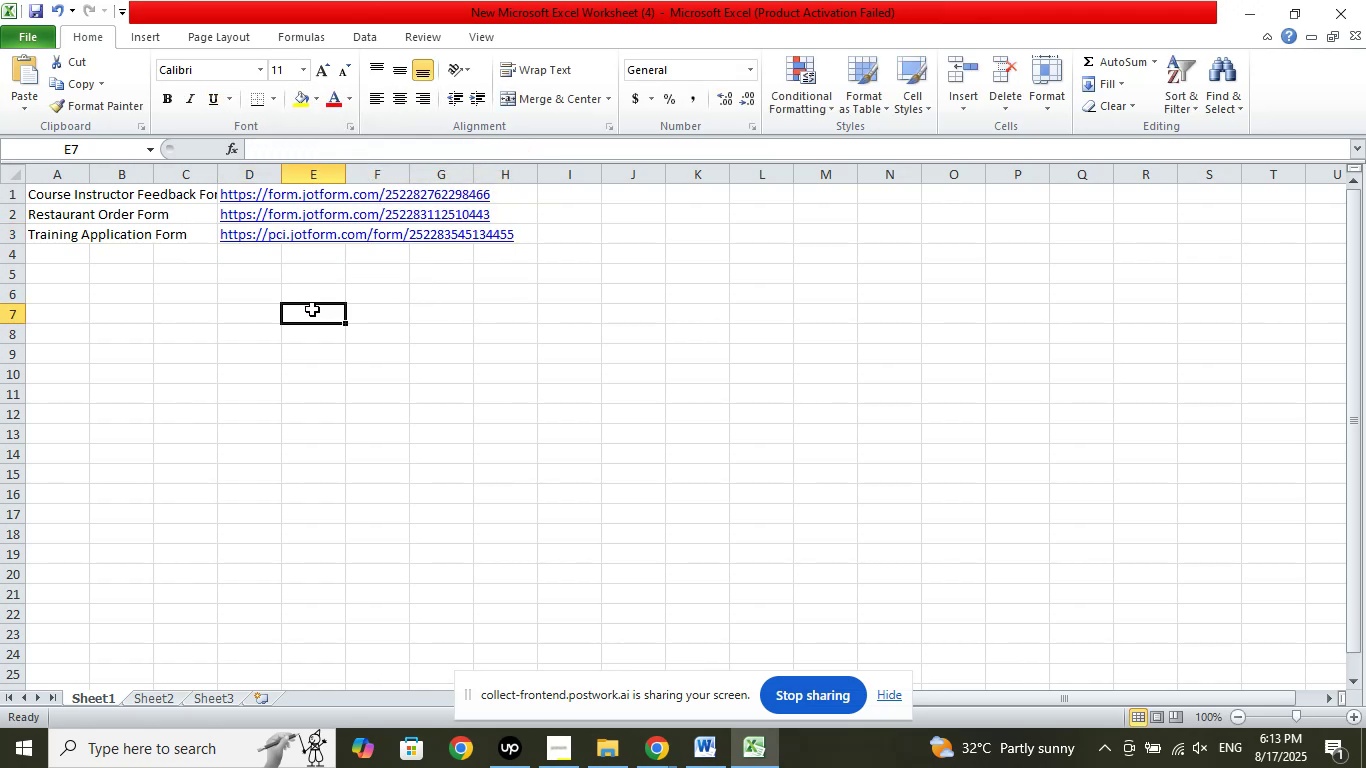 
scroll: coordinate [541, 332], scroll_direction: up, amount: 8.0
 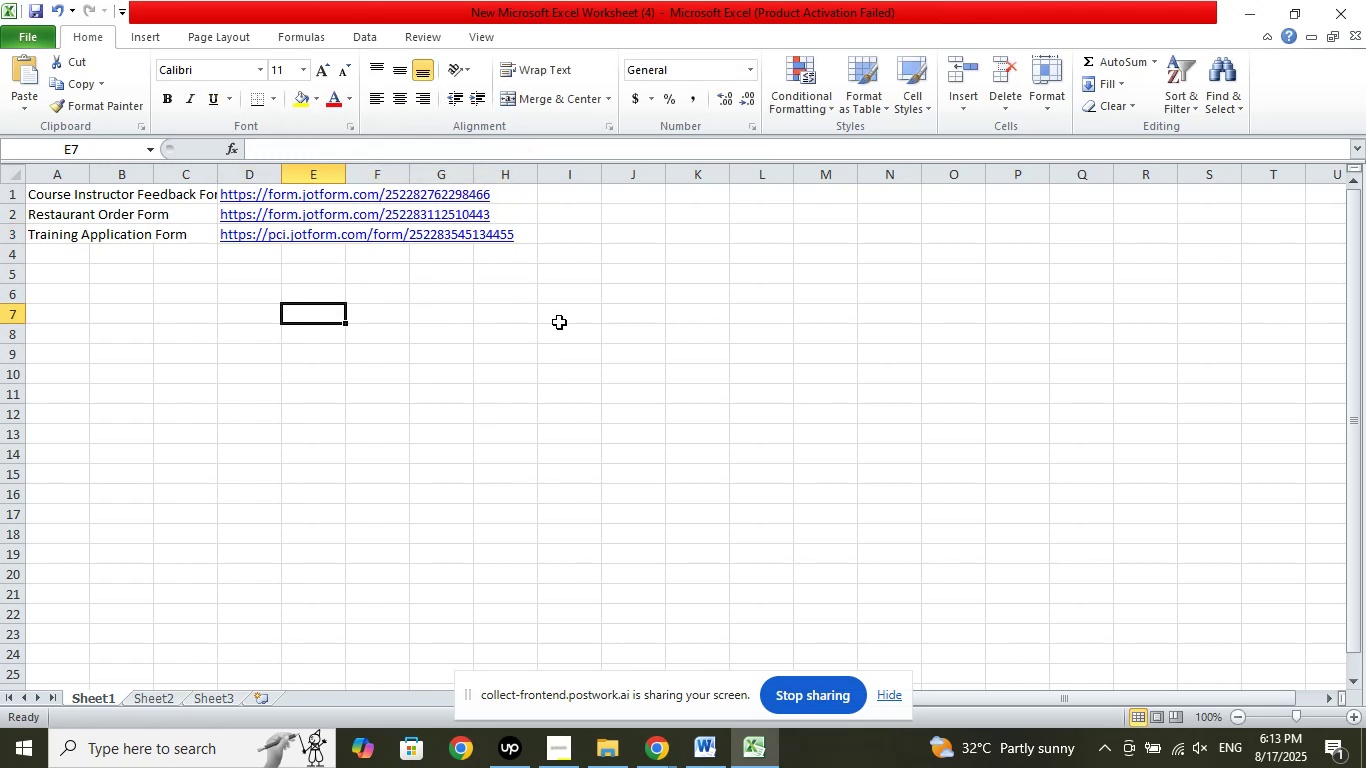 
left_click([560, 321])
 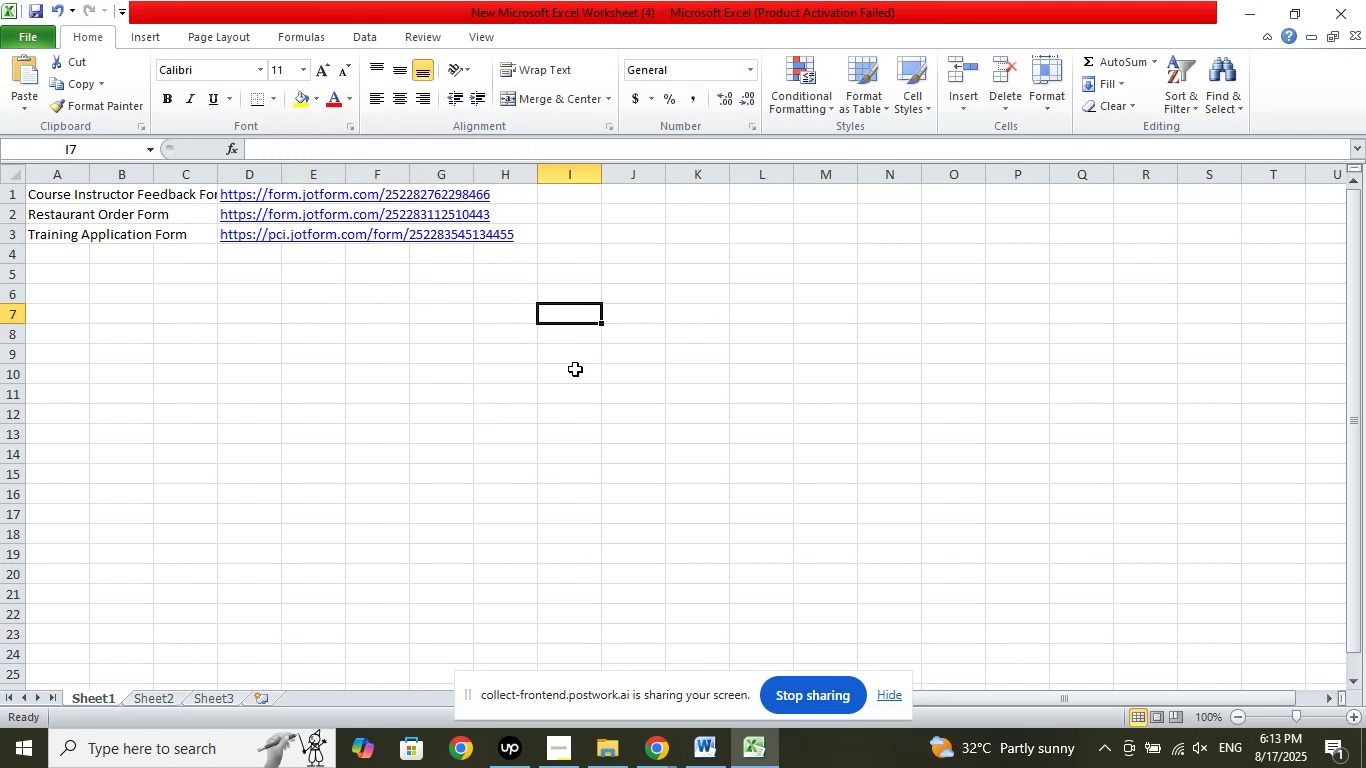 
scroll: coordinate [596, 394], scroll_direction: up, amount: 2.0
 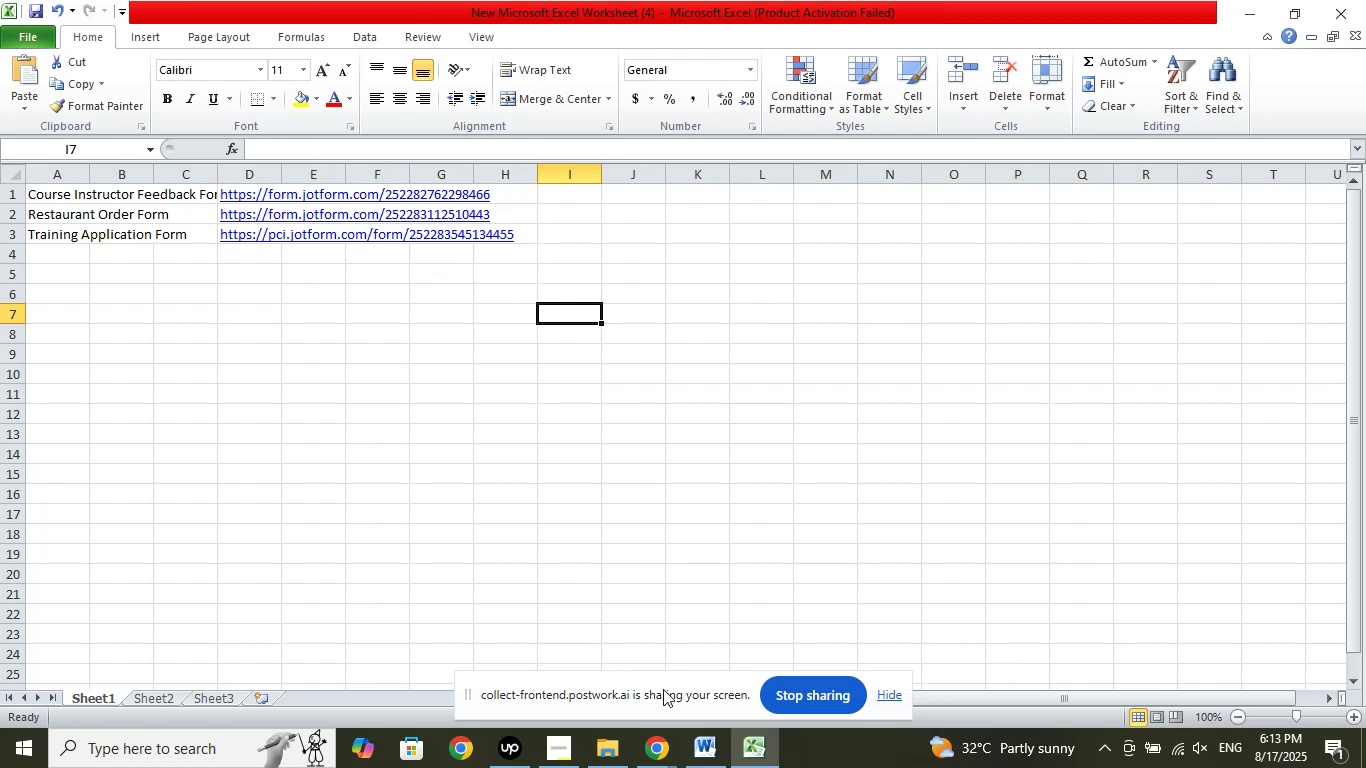 
left_click([665, 746])
 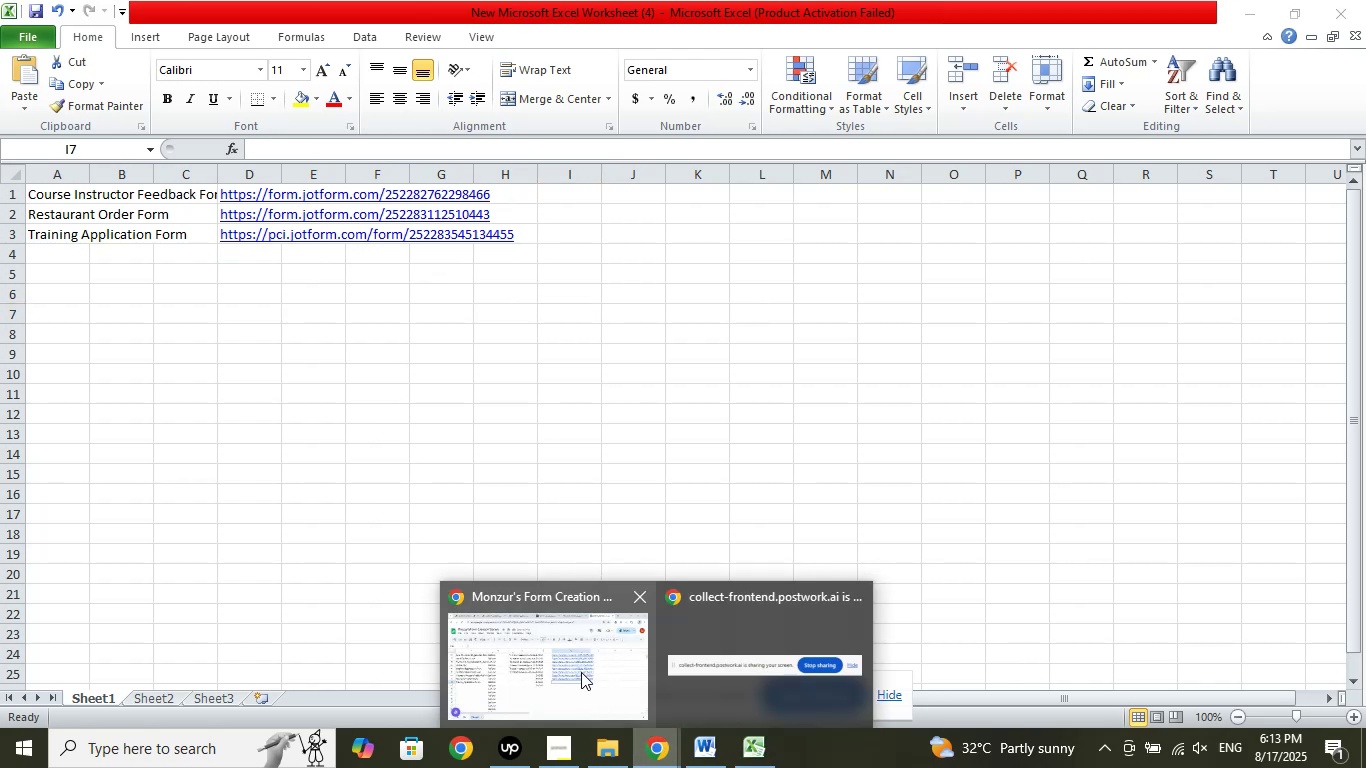 
left_click([581, 672])
 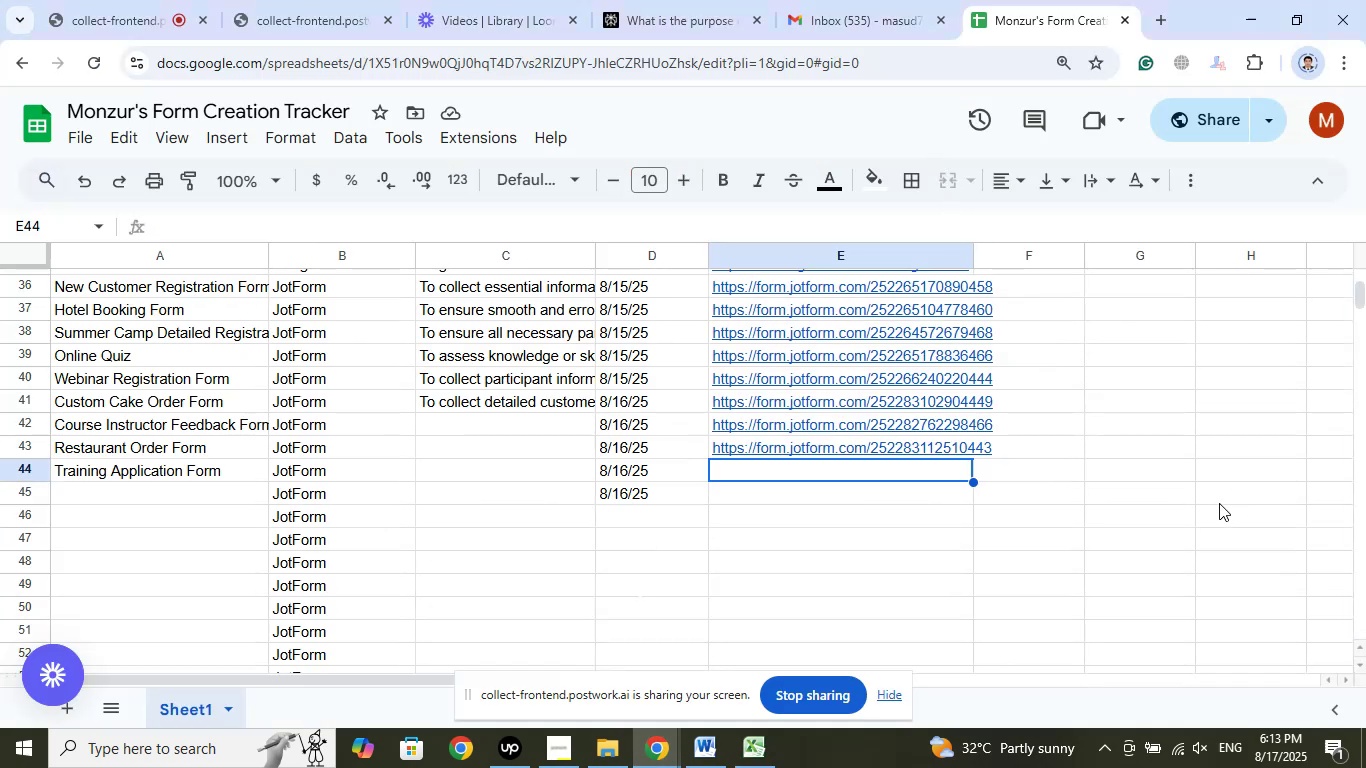 
left_click([230, 233])
 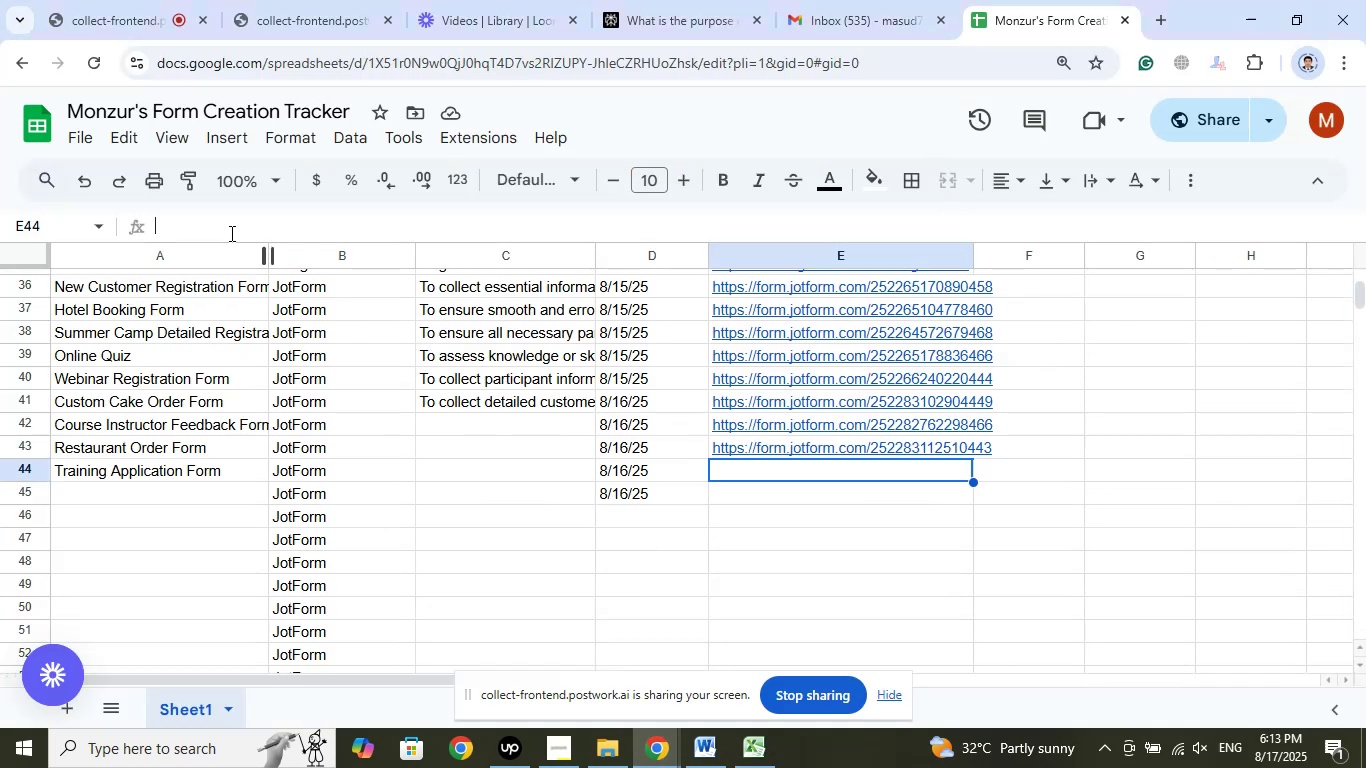 
right_click([230, 233])
 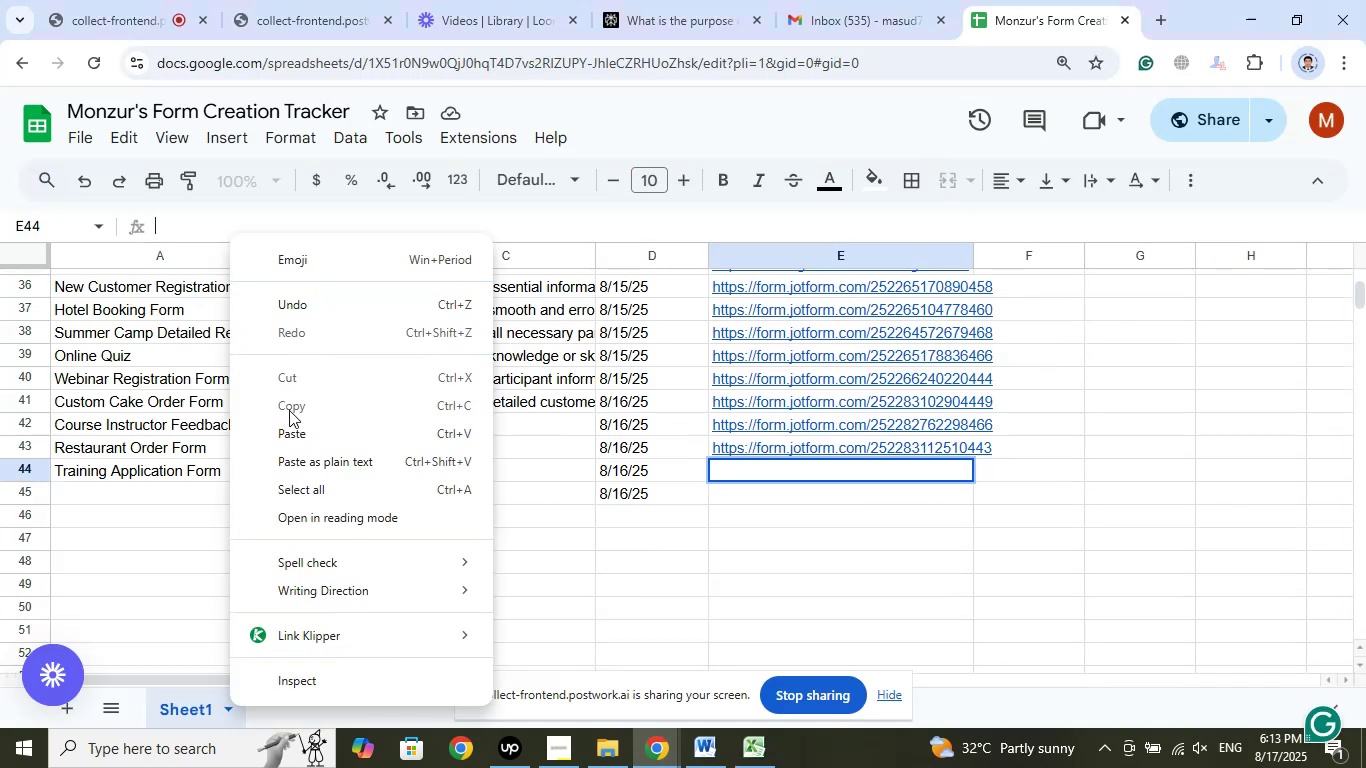 
left_click([295, 434])
 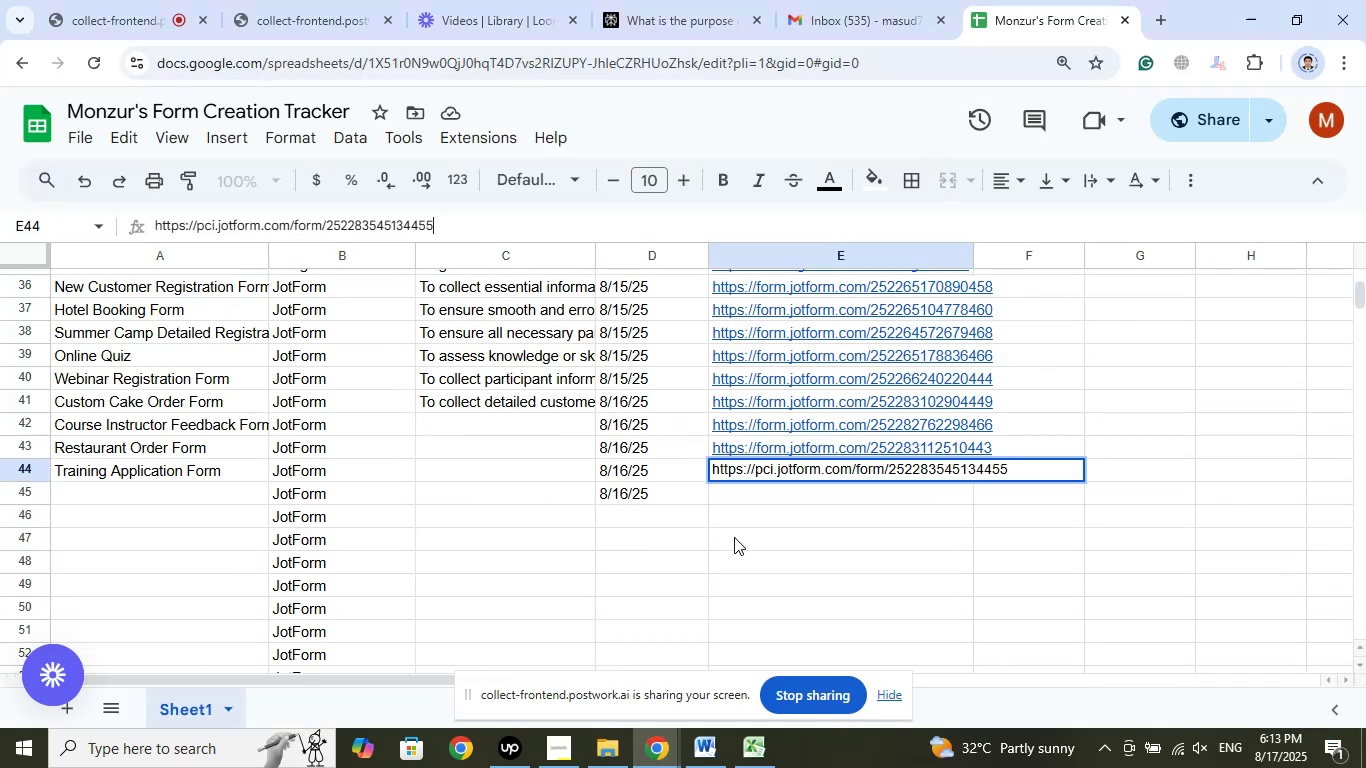 
left_click([734, 537])
 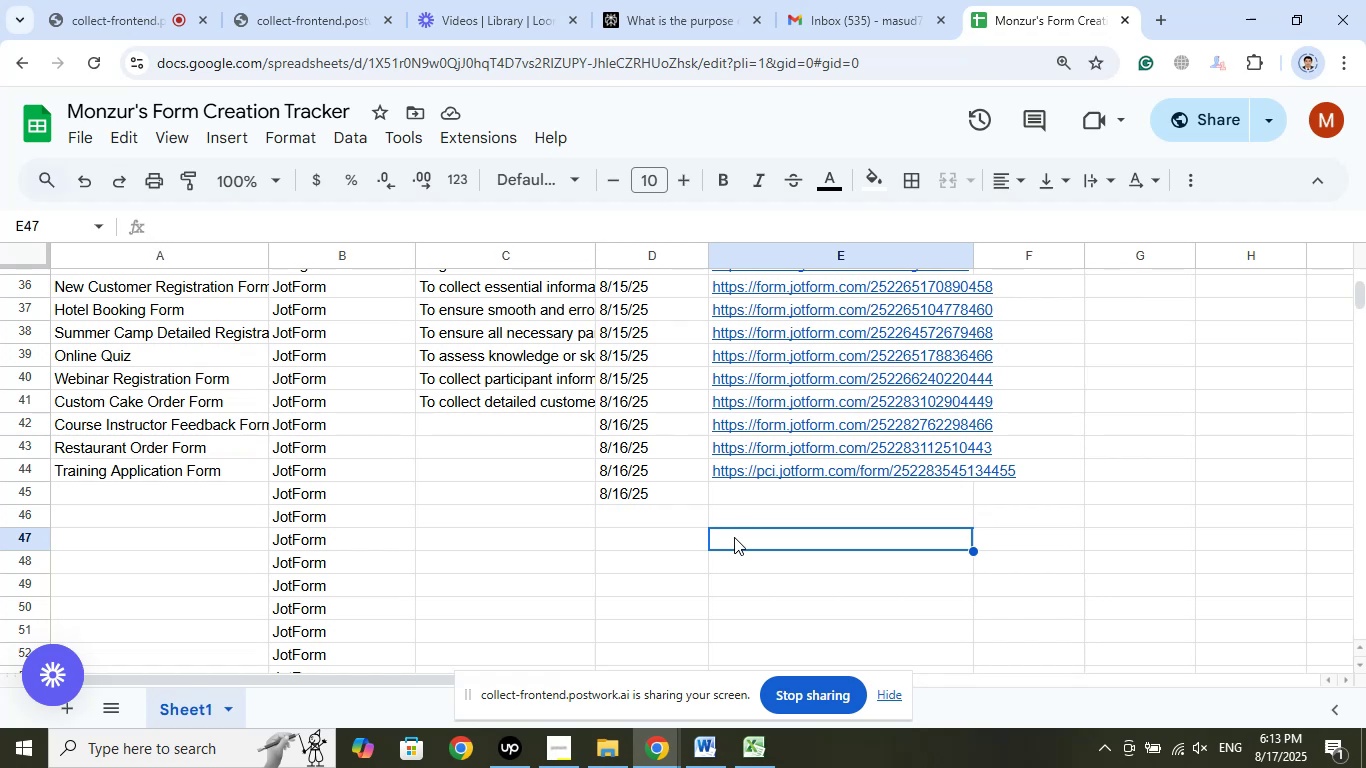 
wait(15.32)
 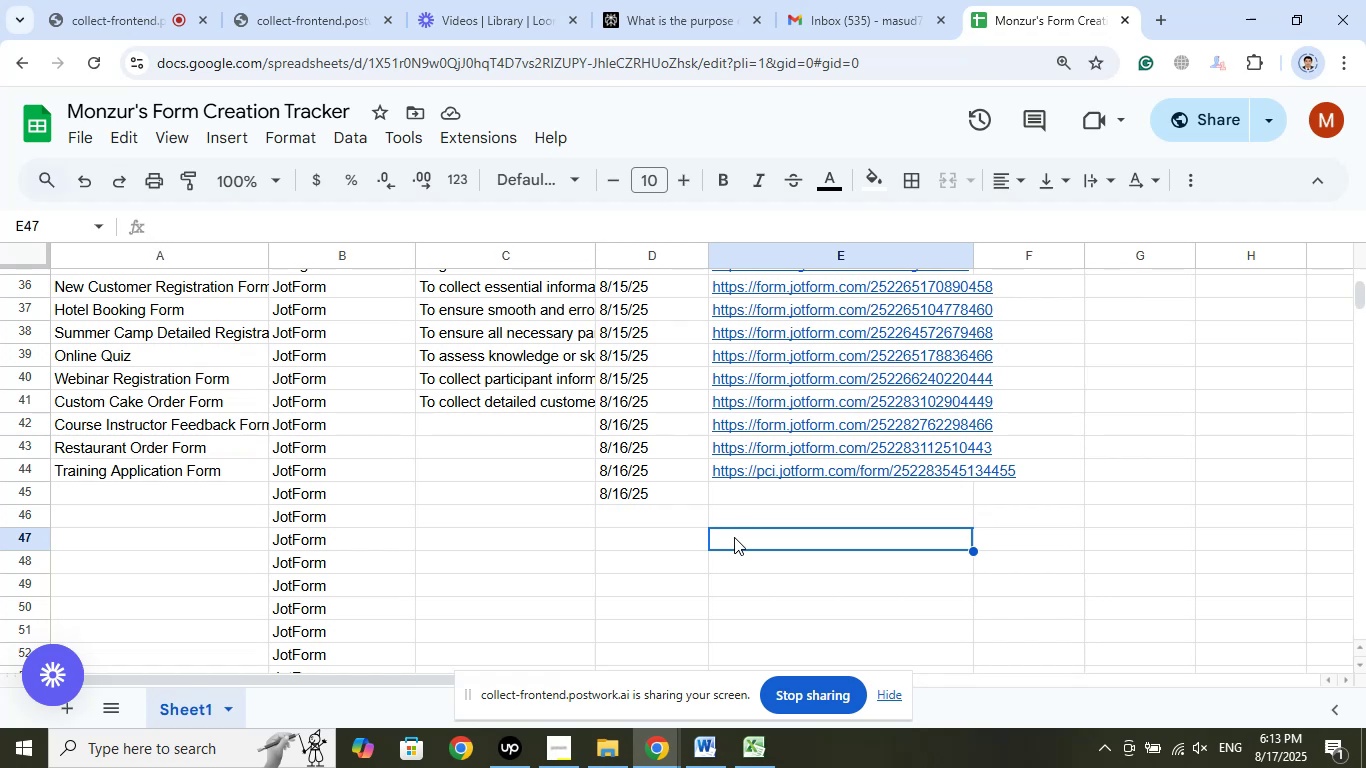 
left_click([764, 742])
 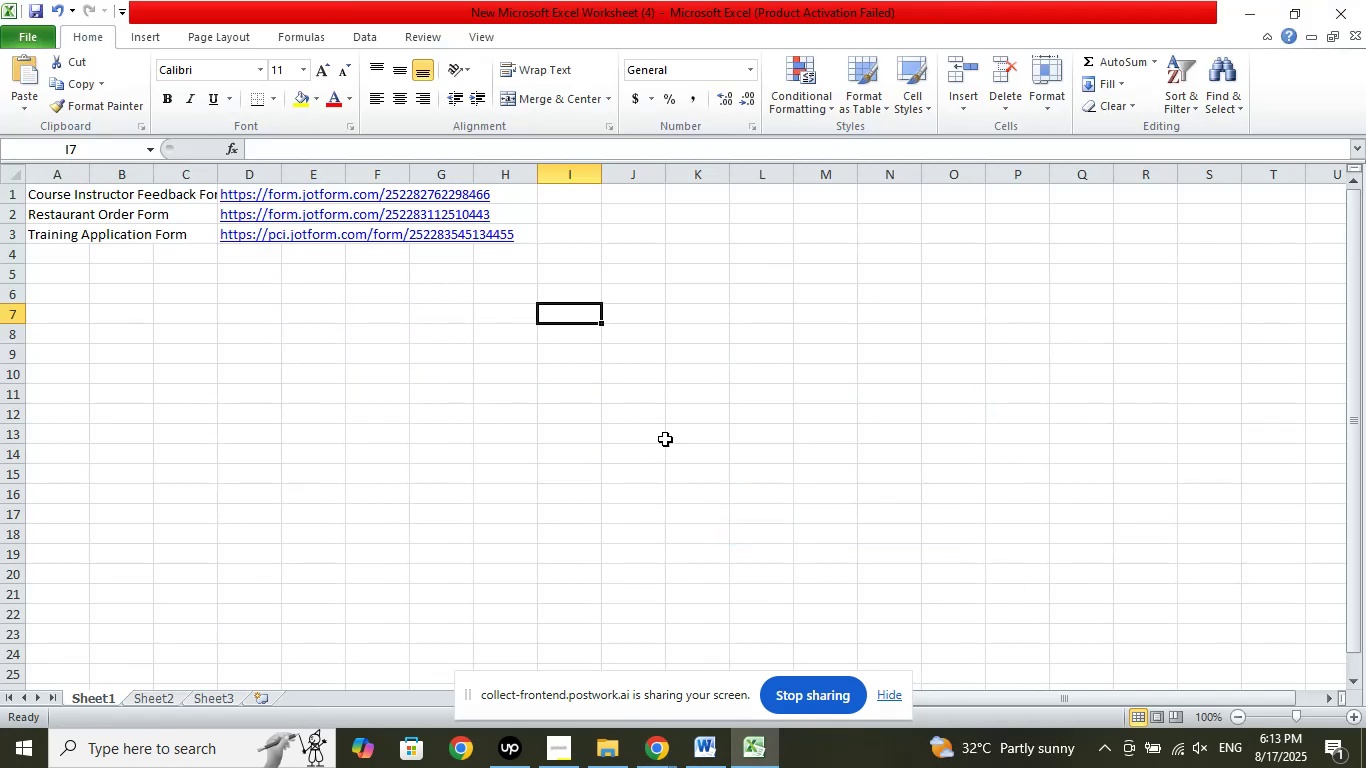 
left_click([647, 432])
 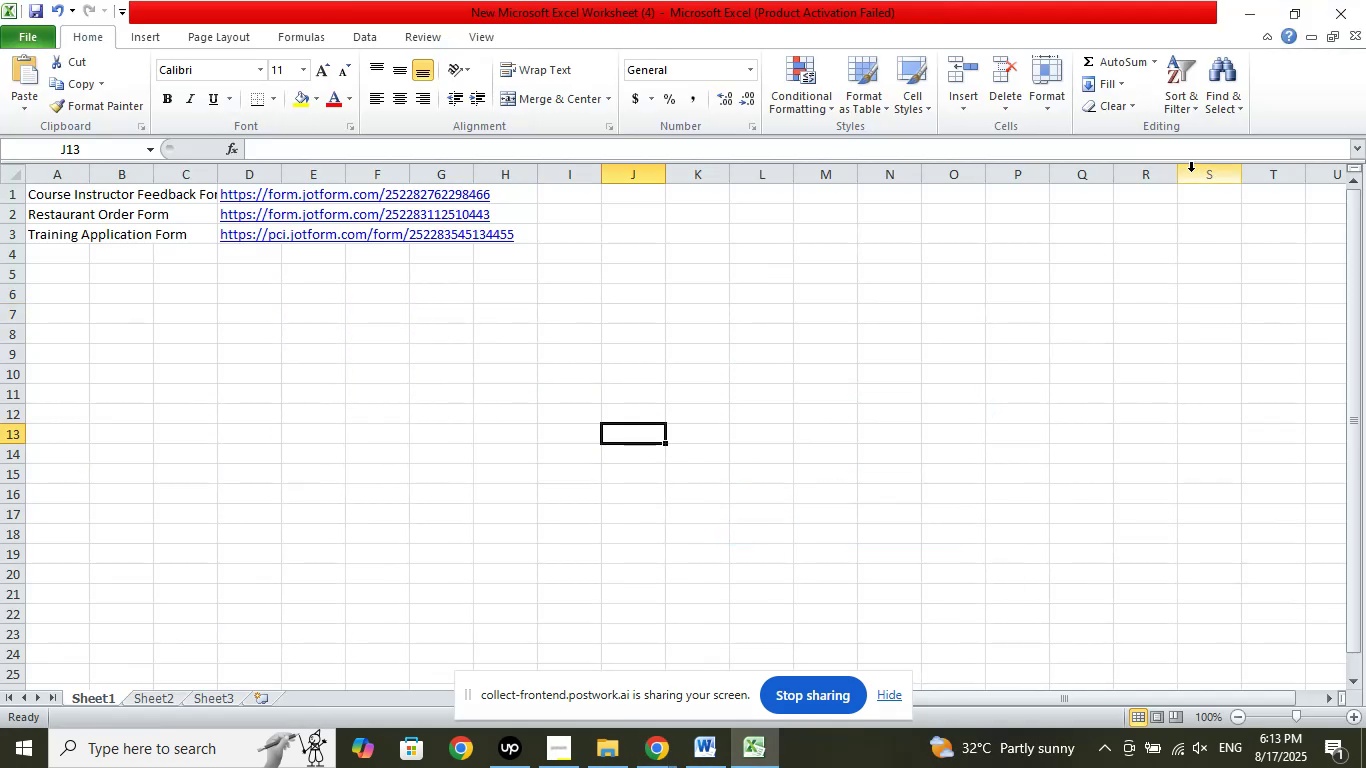 
mouse_move([1235, 94])
 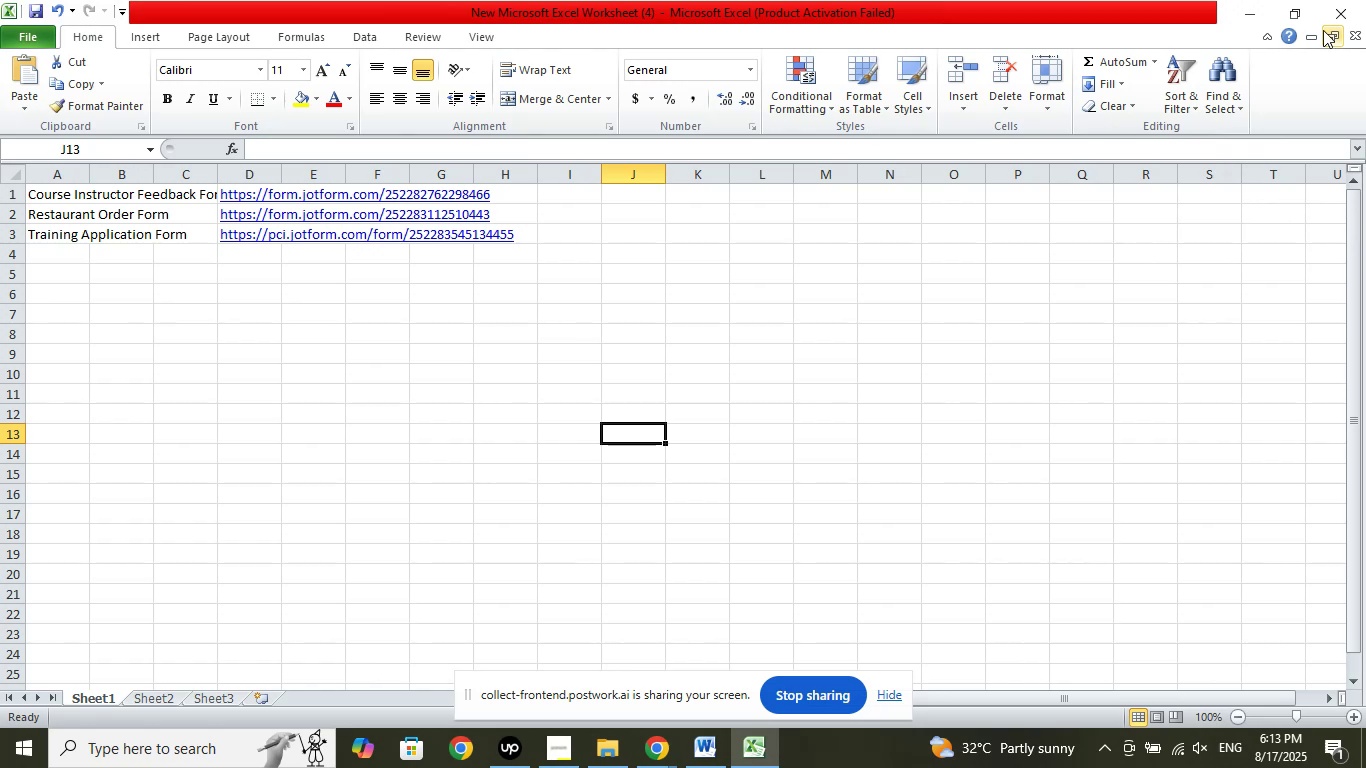 
left_click([1344, 14])
 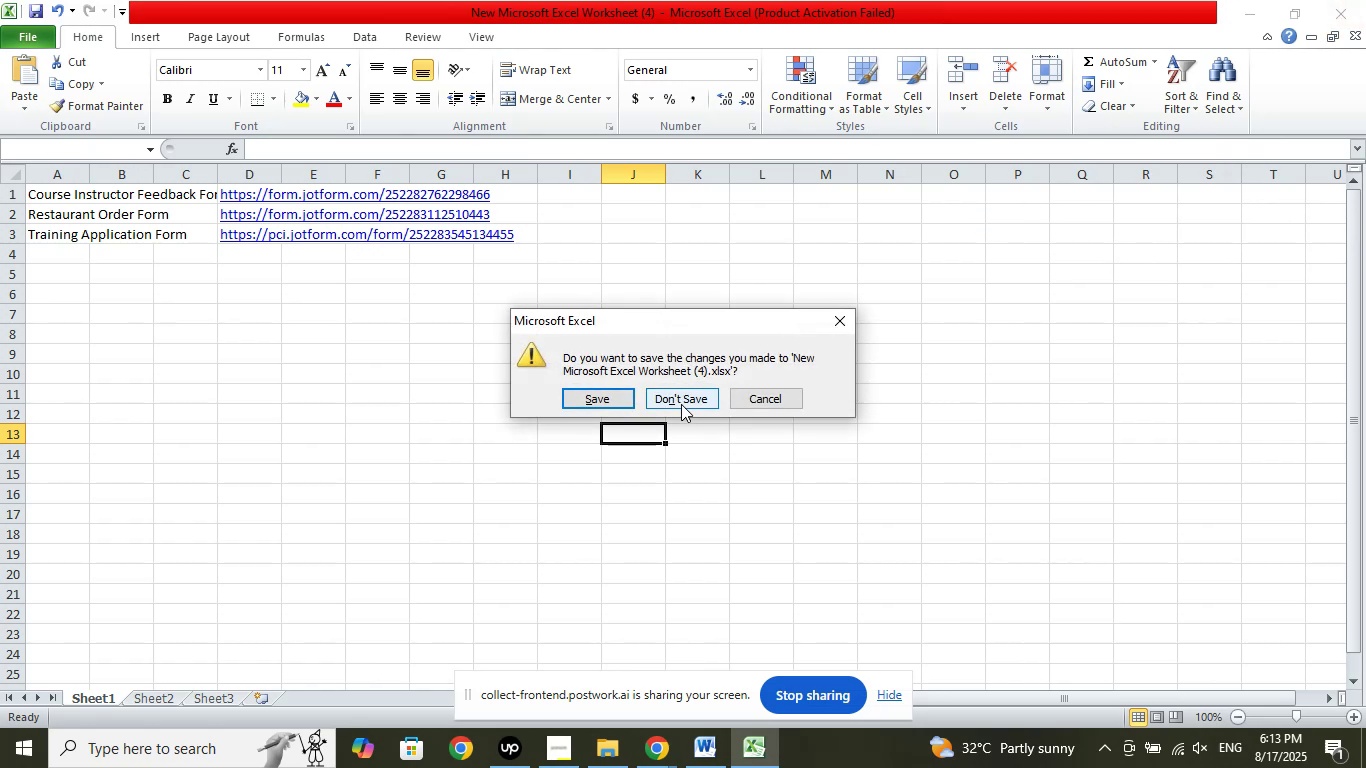 
left_click([602, 400])
 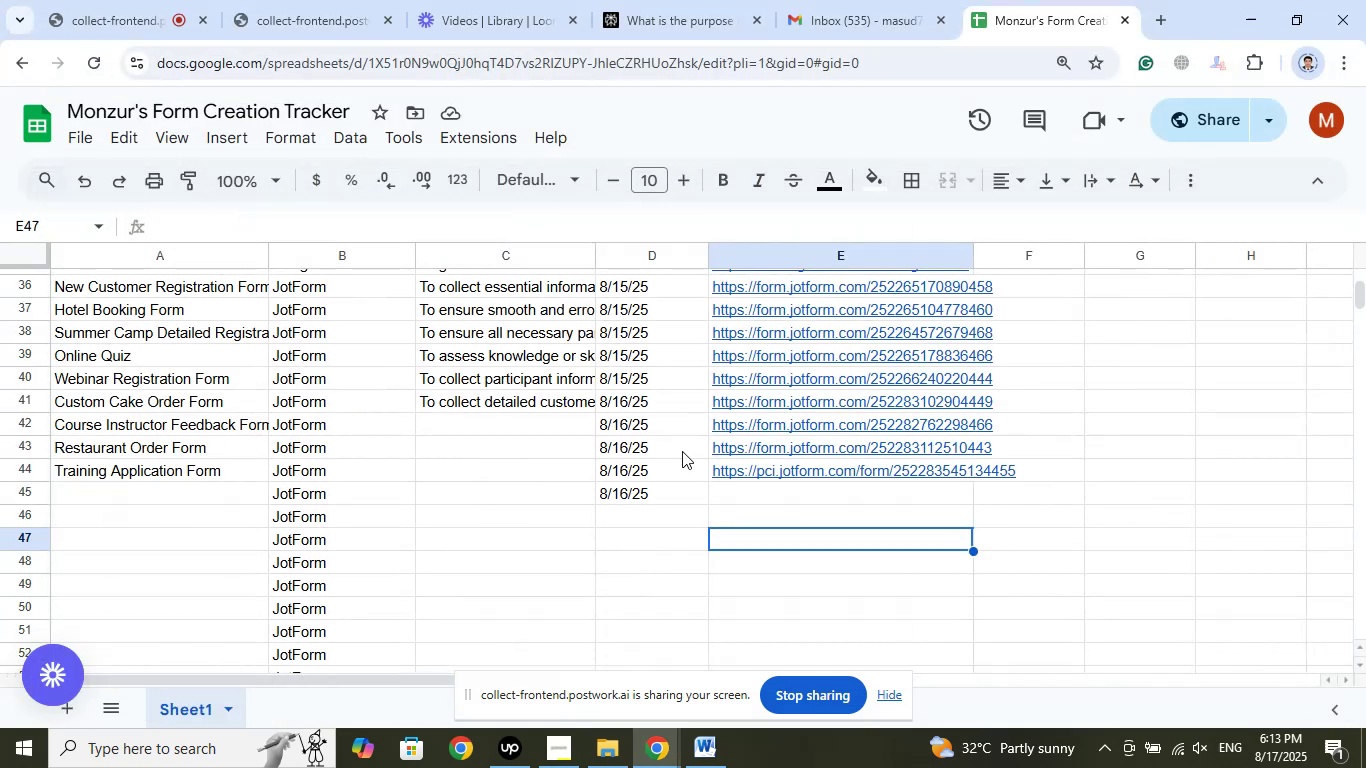 
left_click([557, 529])
 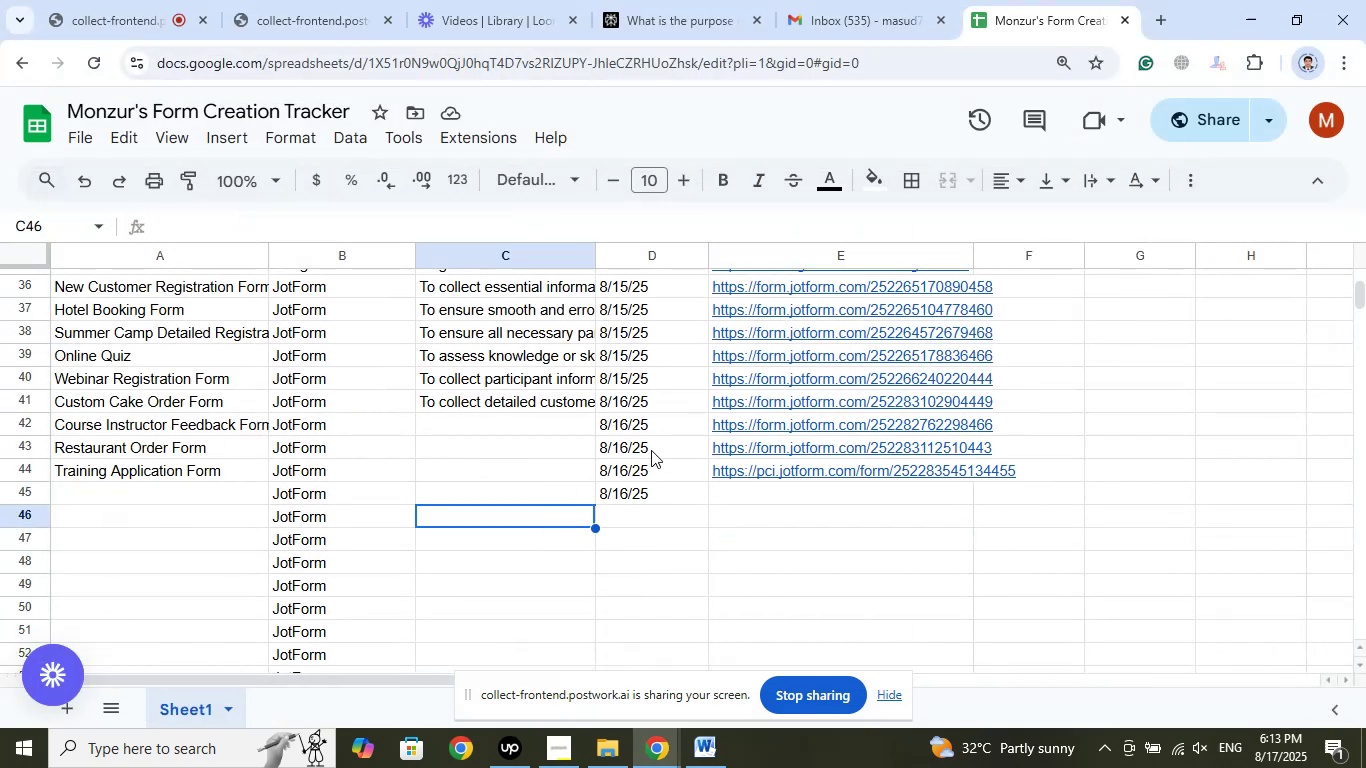 
left_click([639, 429])
 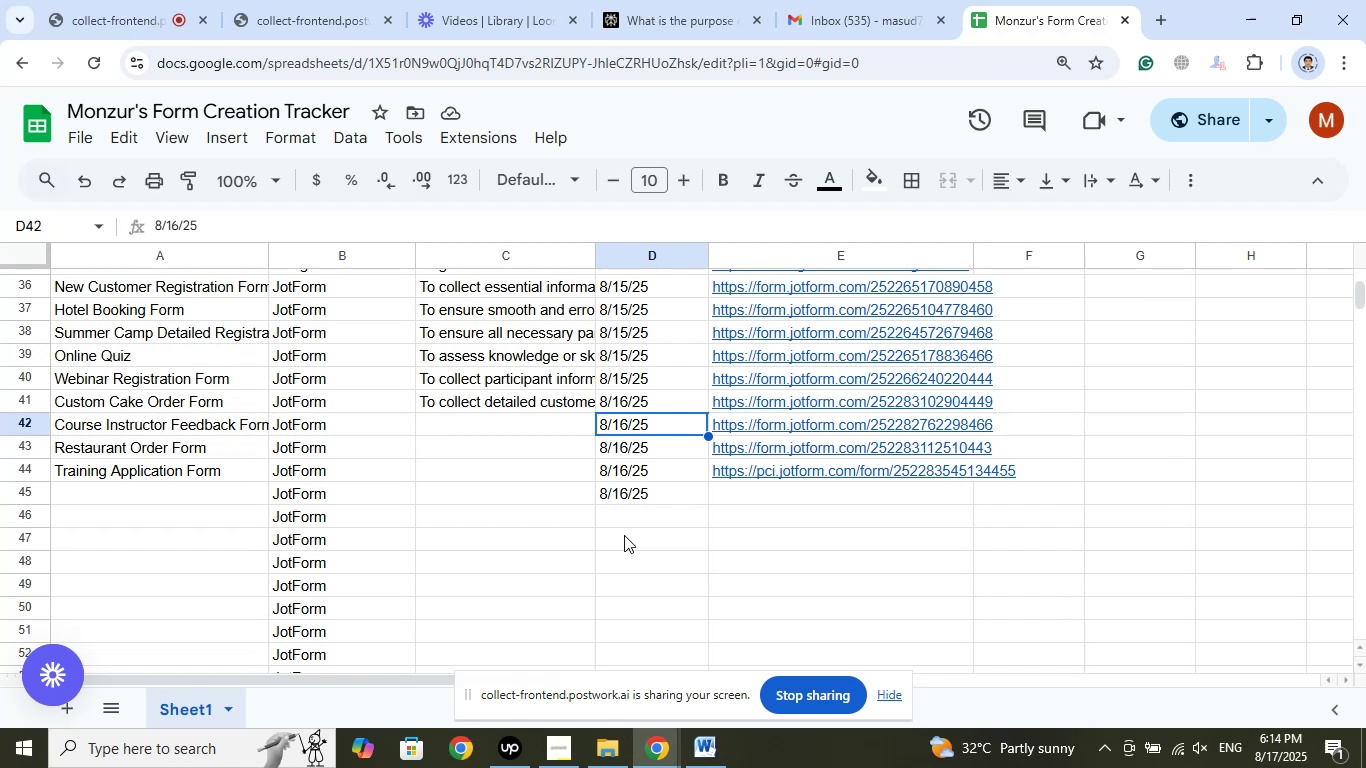 
wait(9.54)
 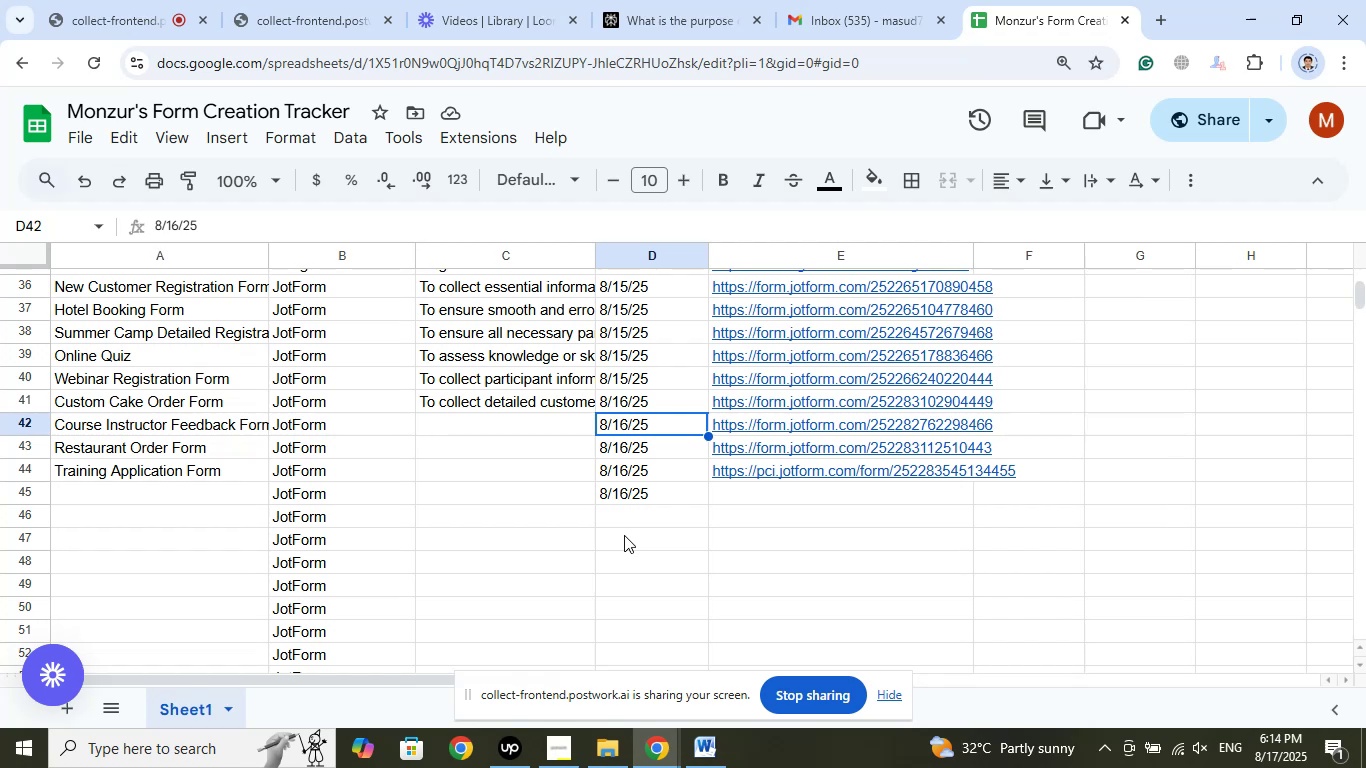 
left_click([639, 399])
 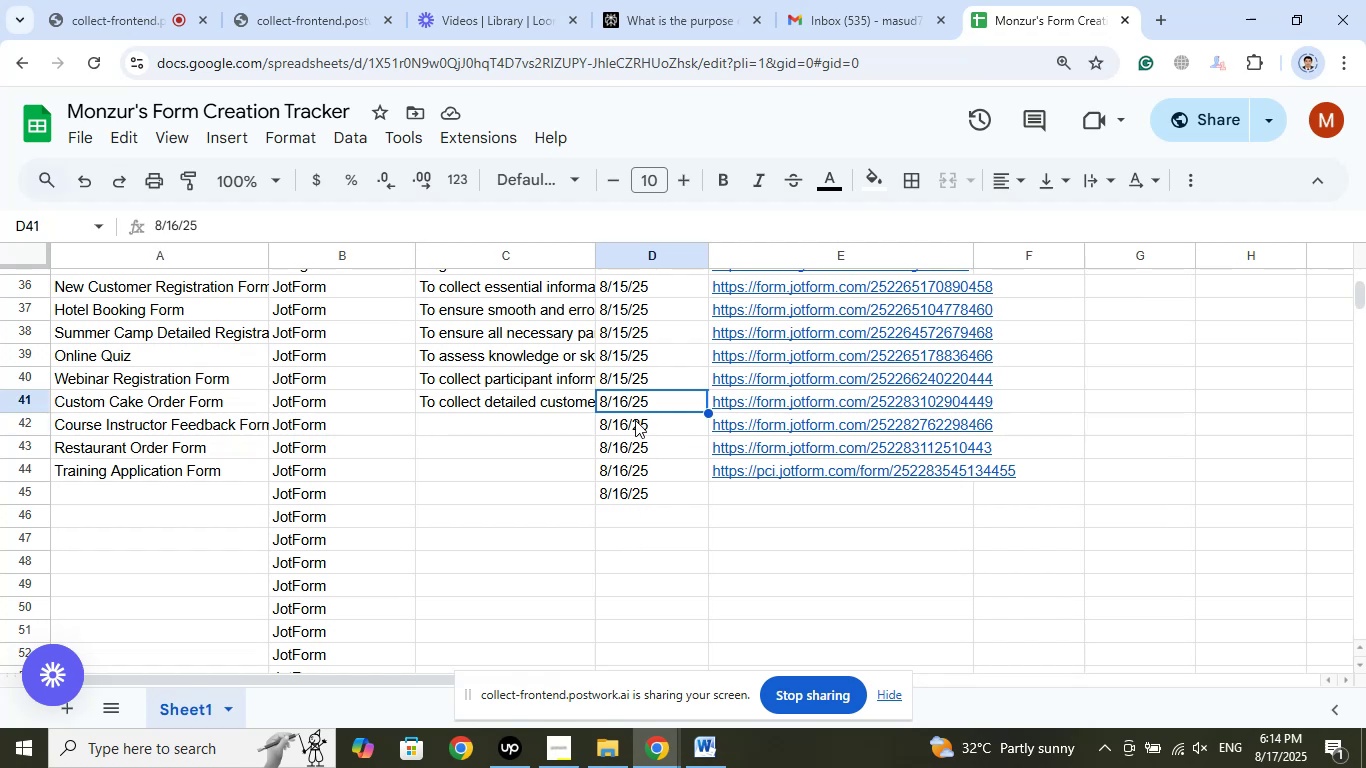 
left_click([634, 429])
 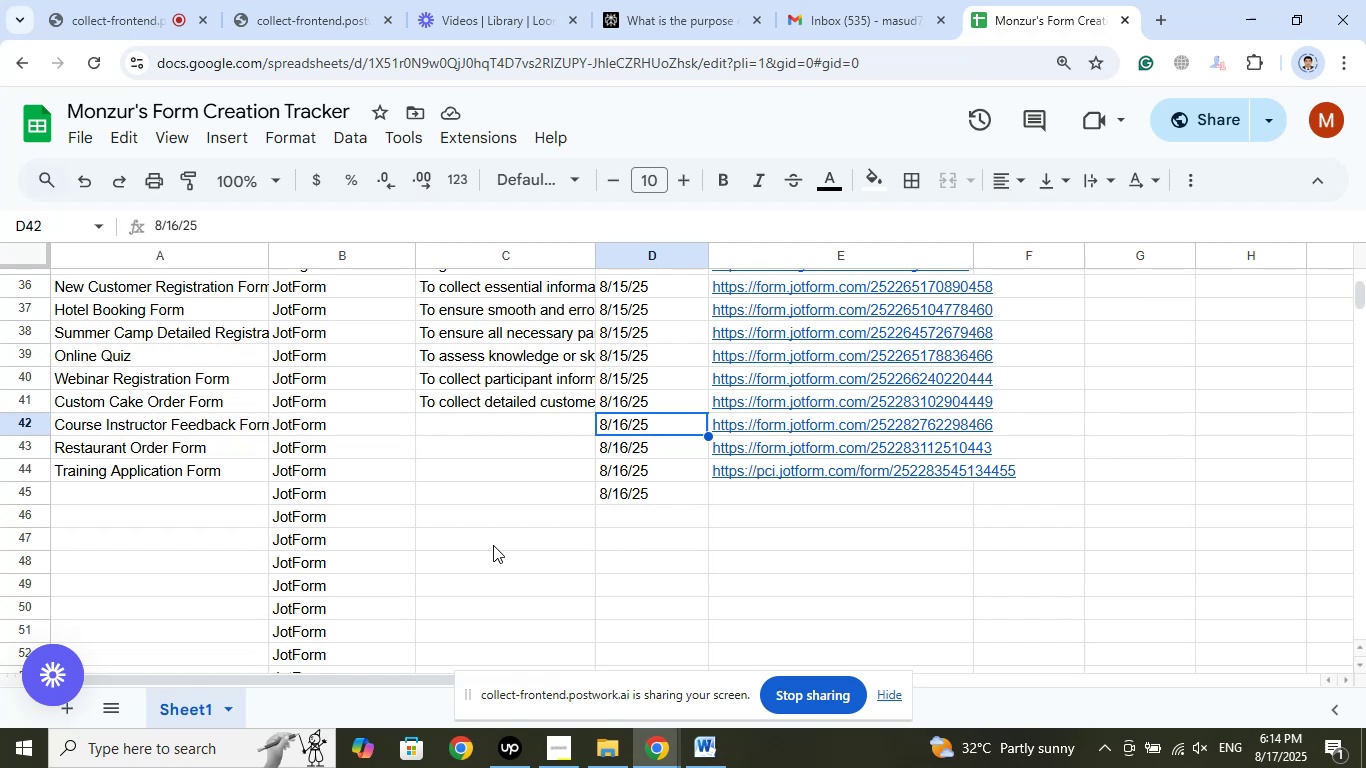 
wait(9.34)
 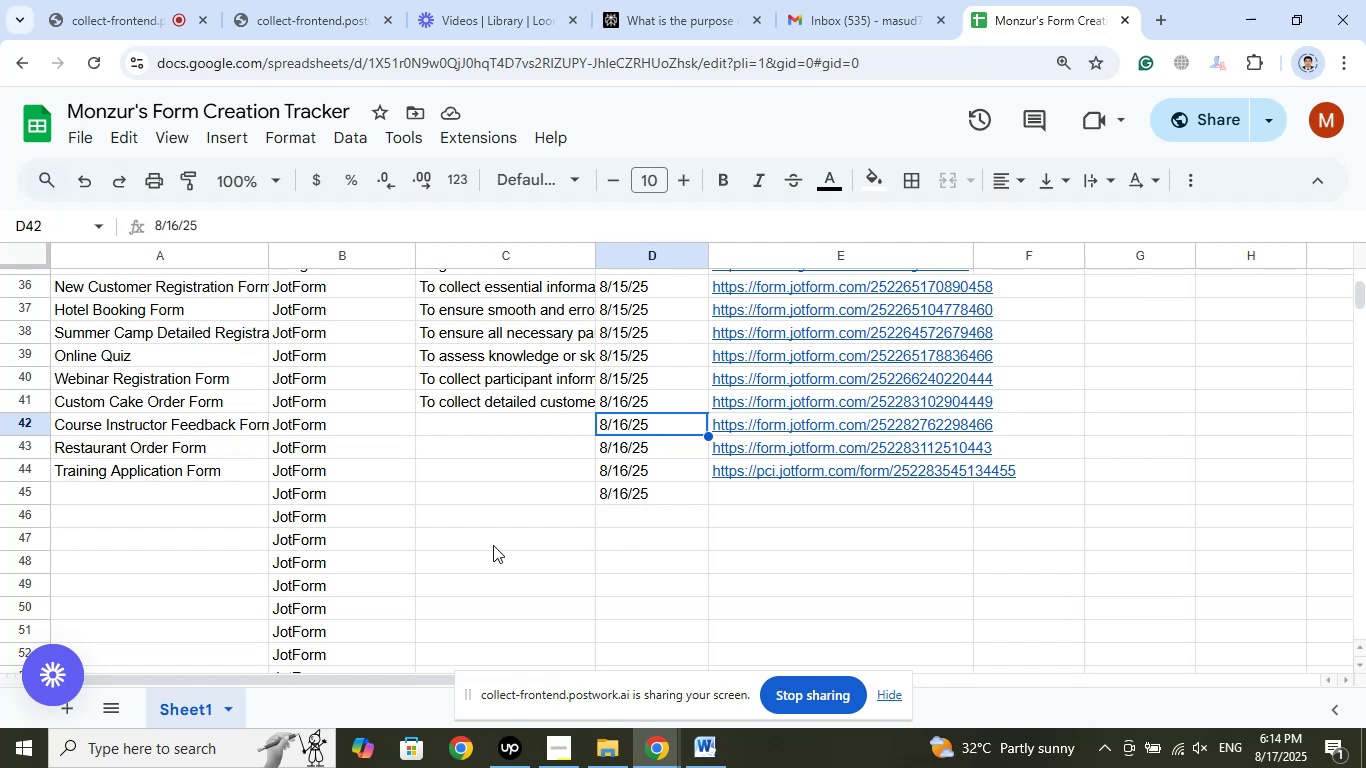 
left_click([176, 226])
 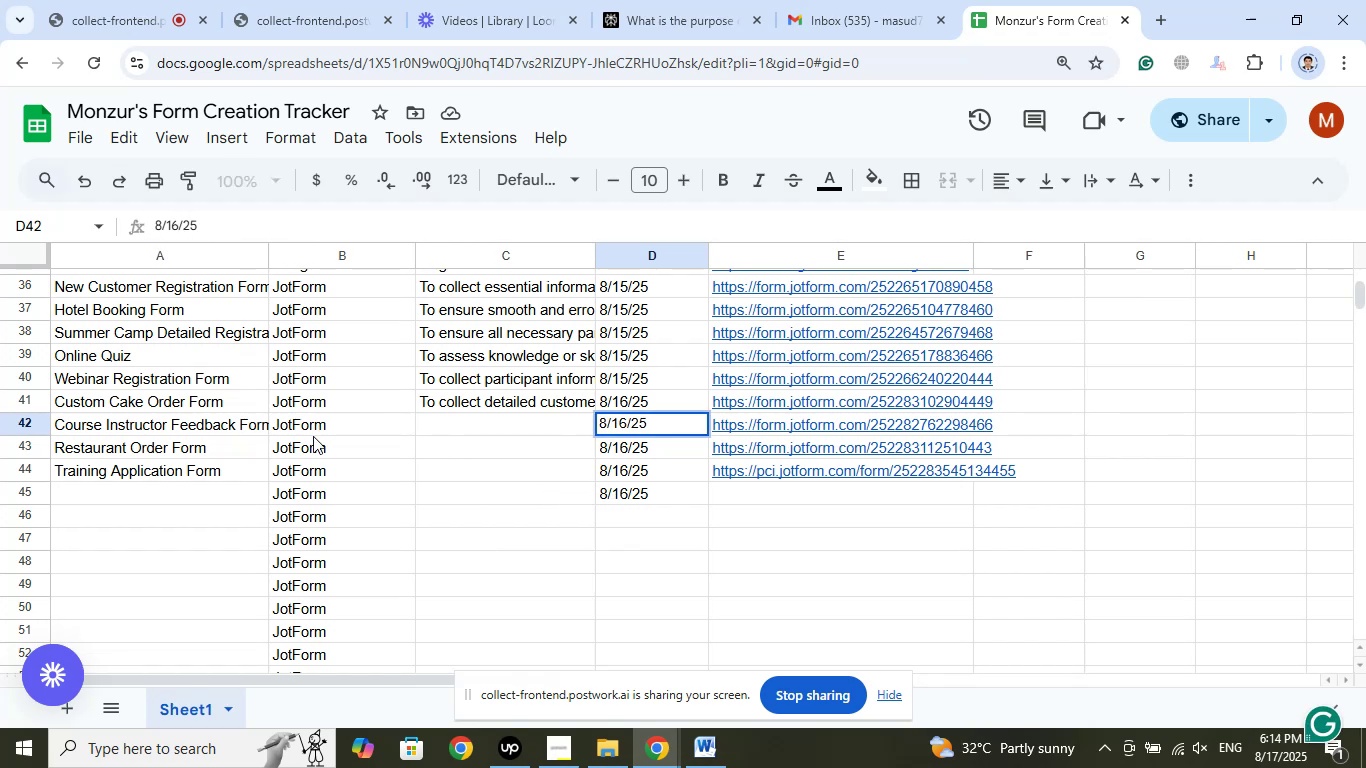 
key(Backspace)
 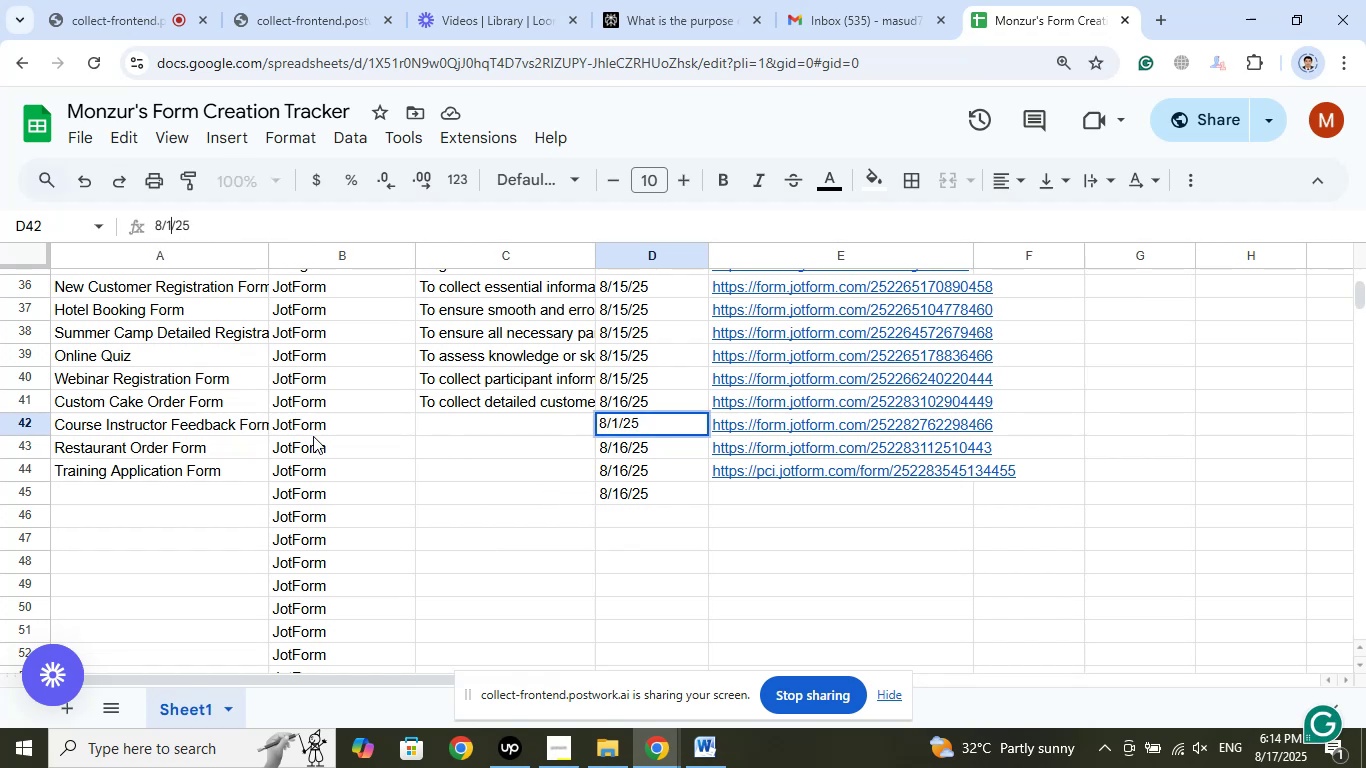 
key(Numpad7)
 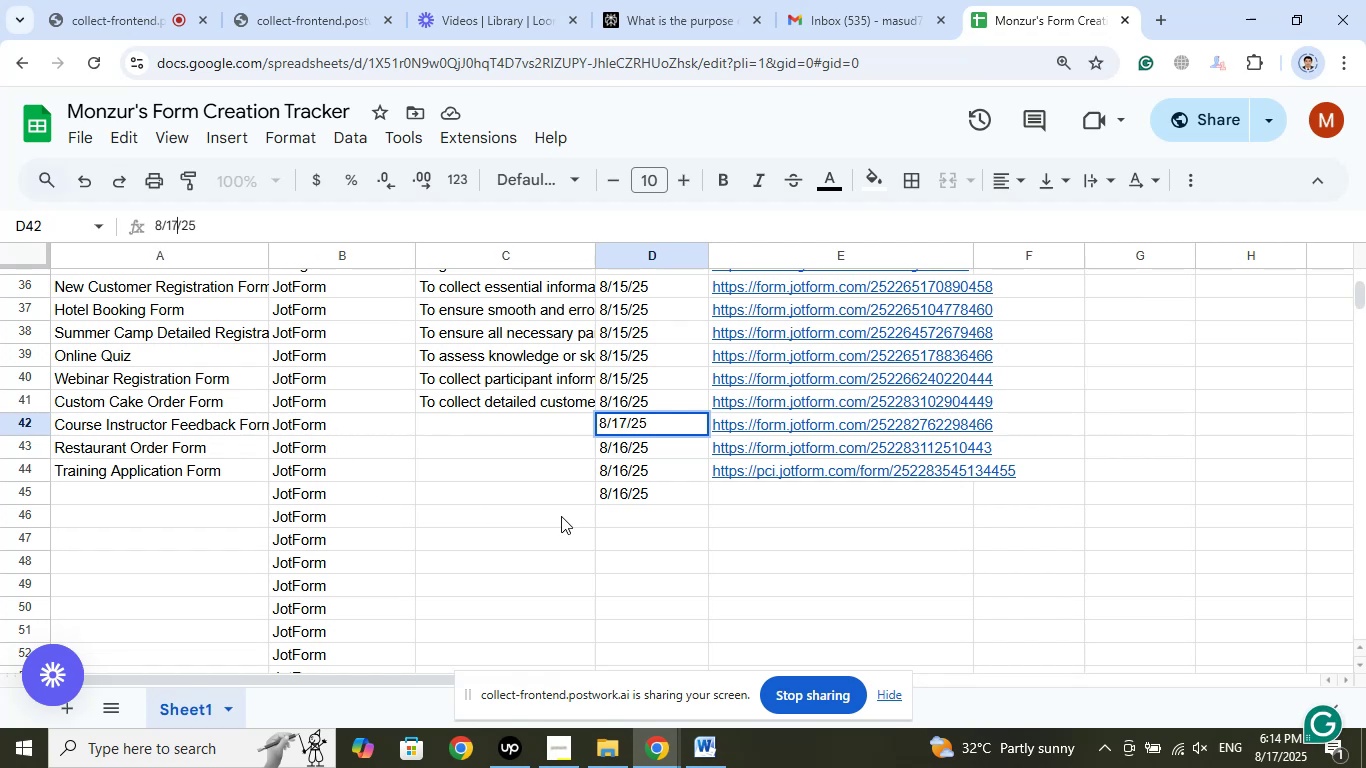 
left_click([506, 476])
 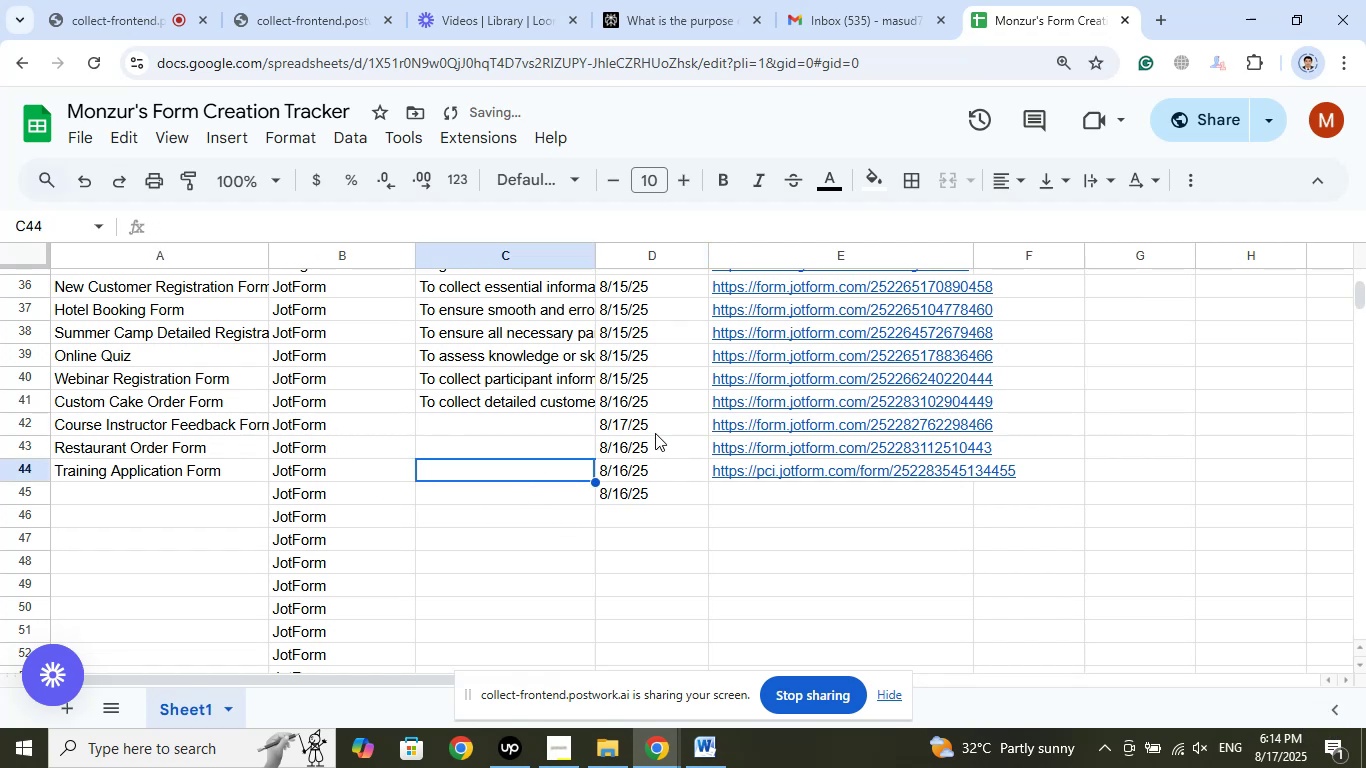 
right_click([655, 433])
 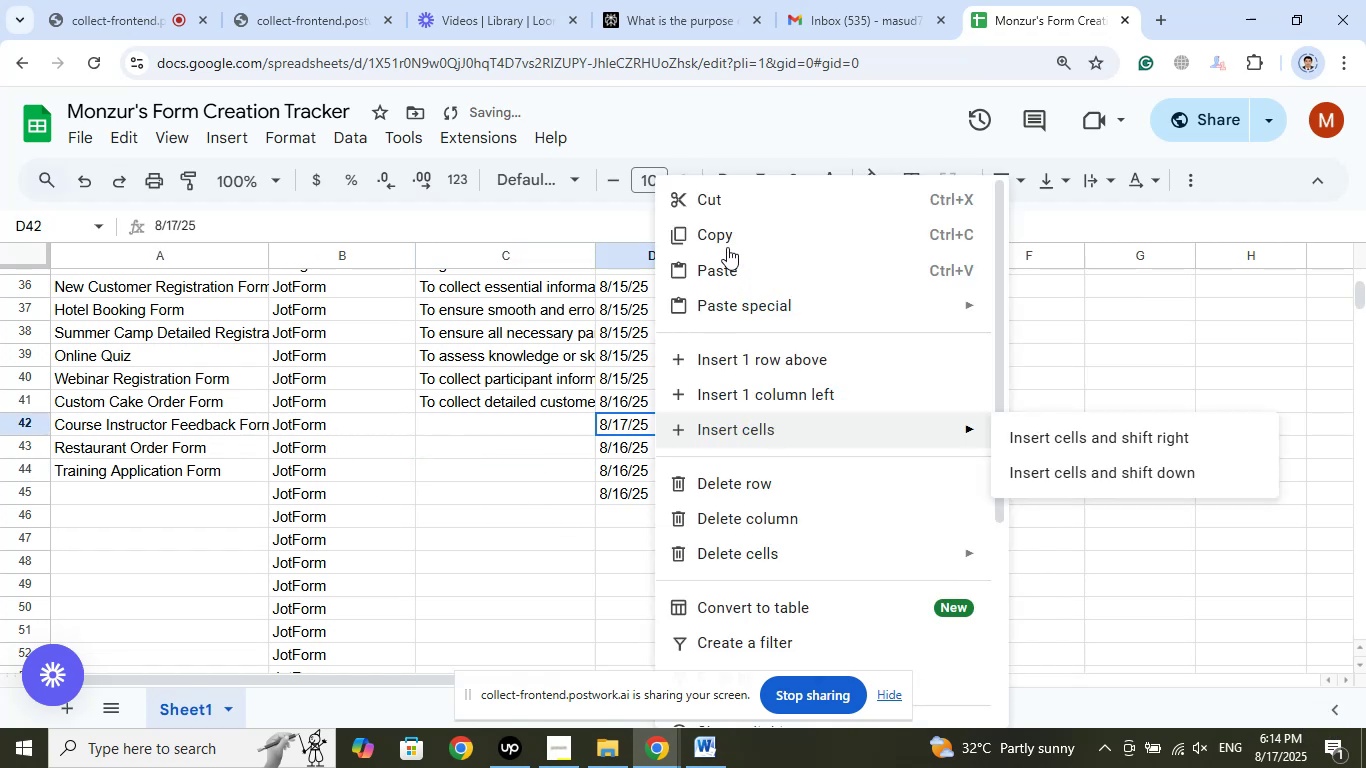 
left_click([724, 238])
 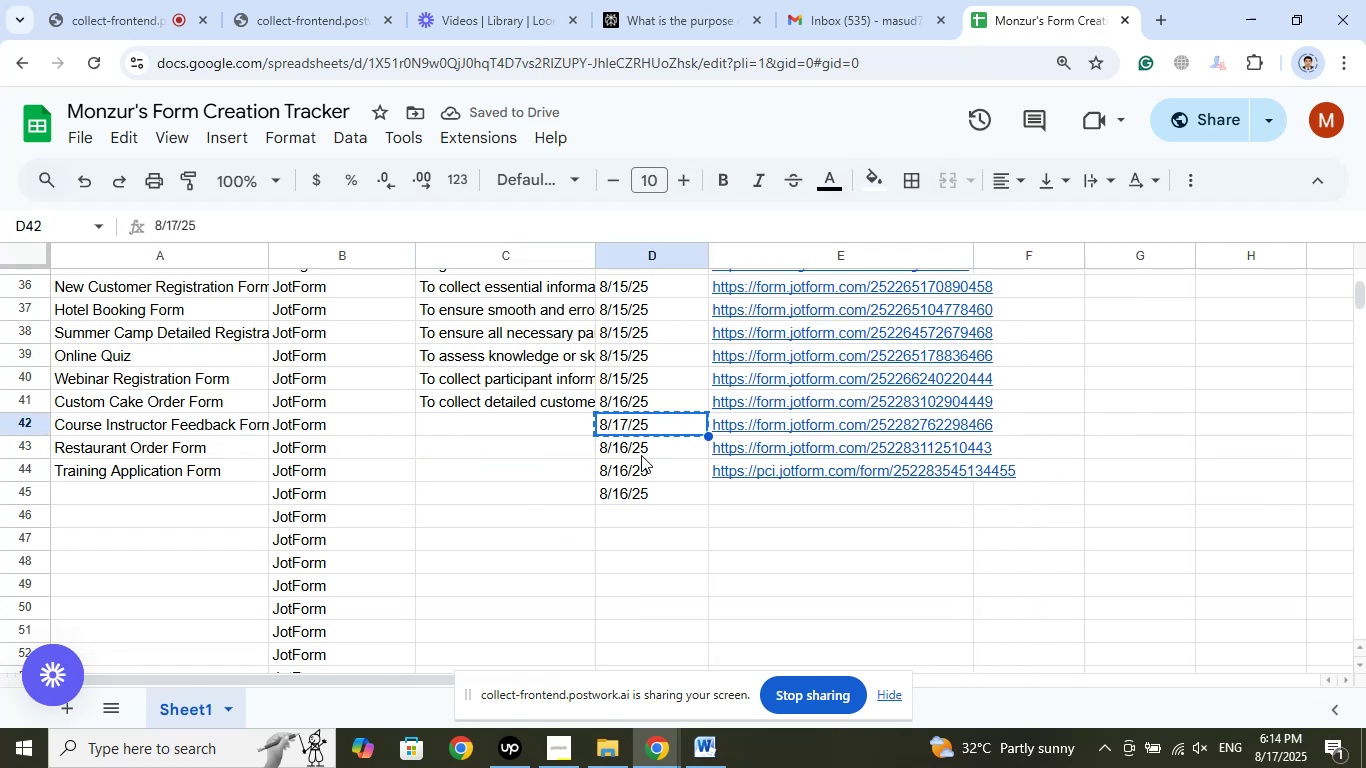 
left_click_drag(start_coordinate=[643, 450], to_coordinate=[630, 532])
 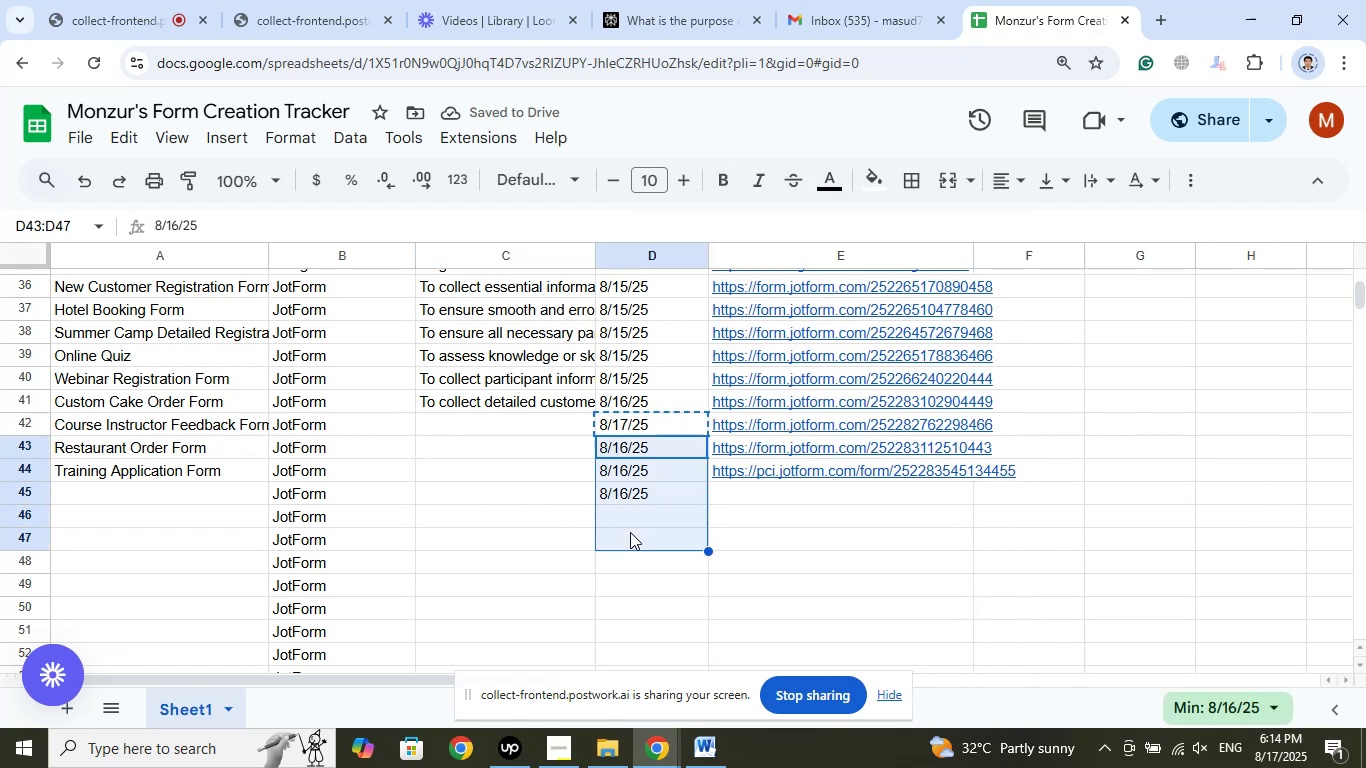 
right_click([630, 532])
 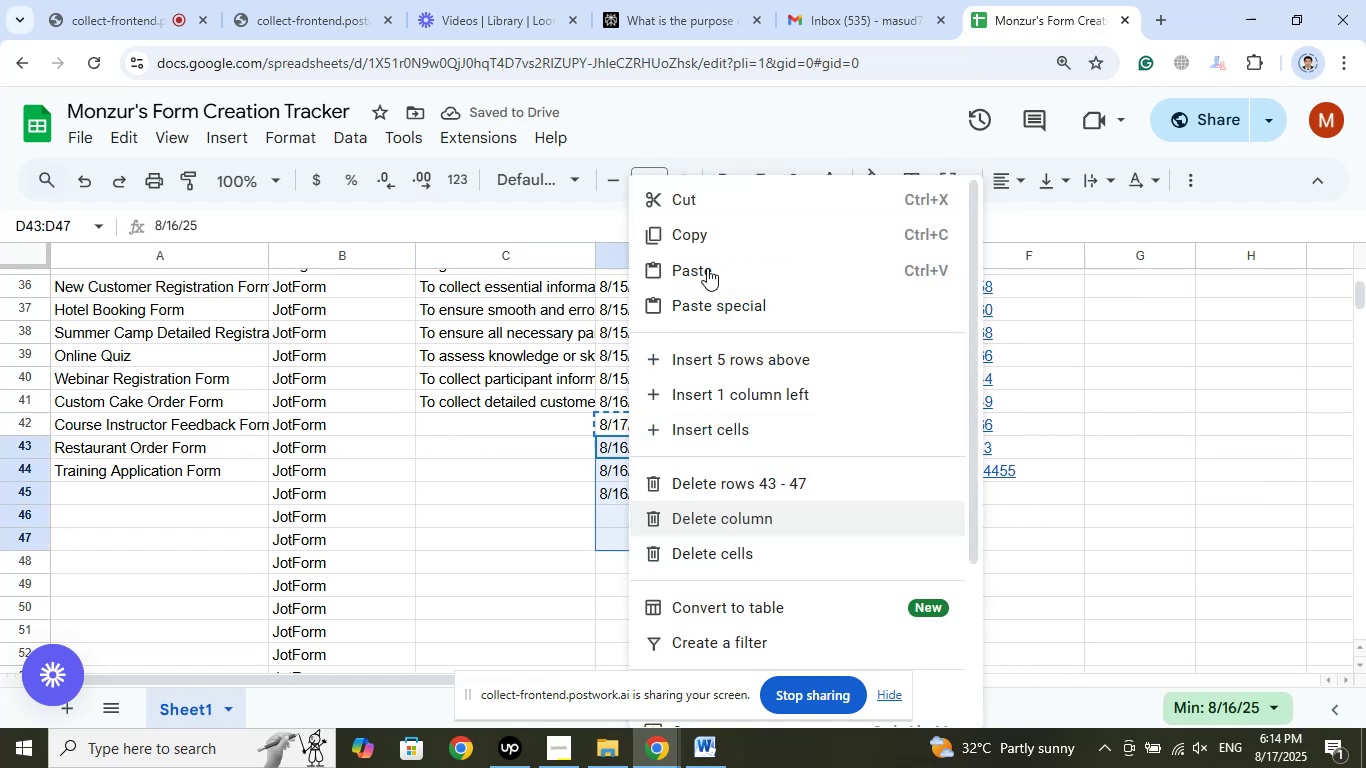 
left_click([707, 268])
 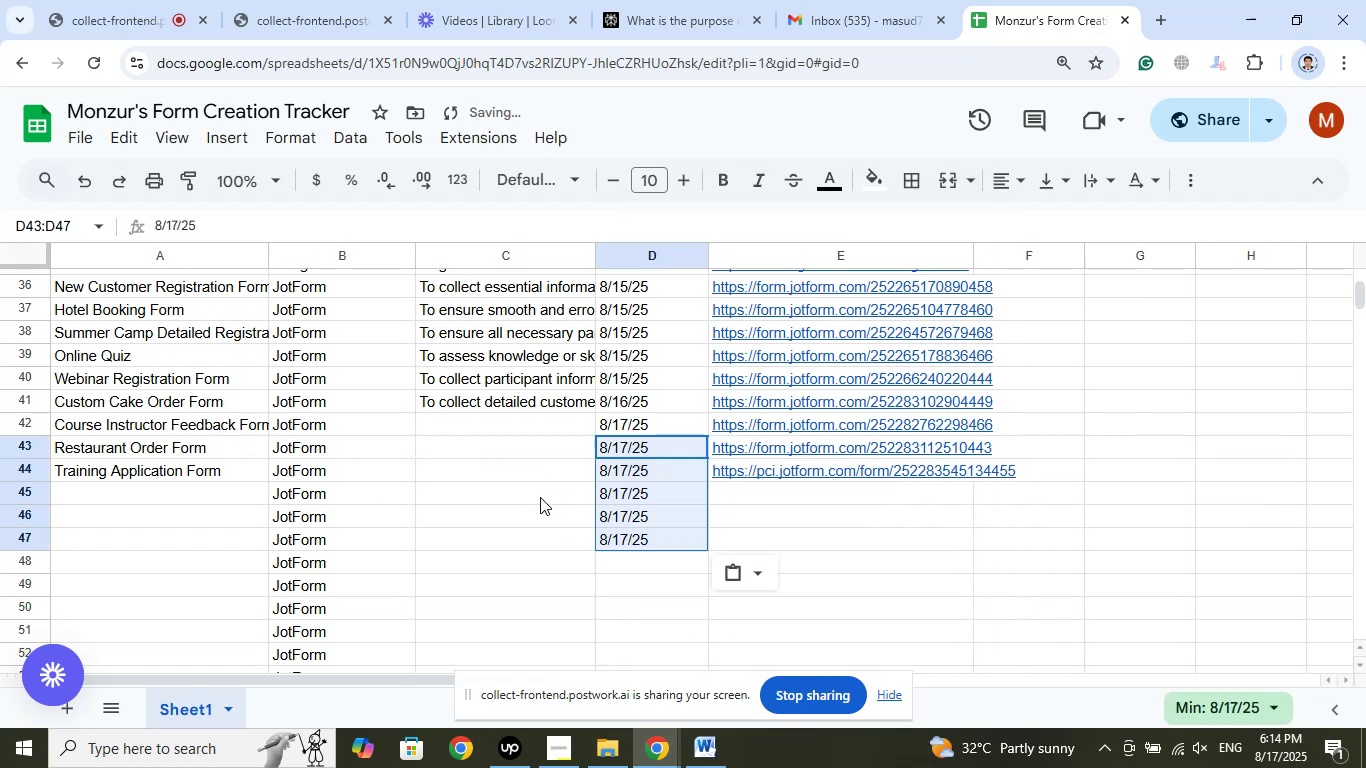 
left_click([540, 497])
 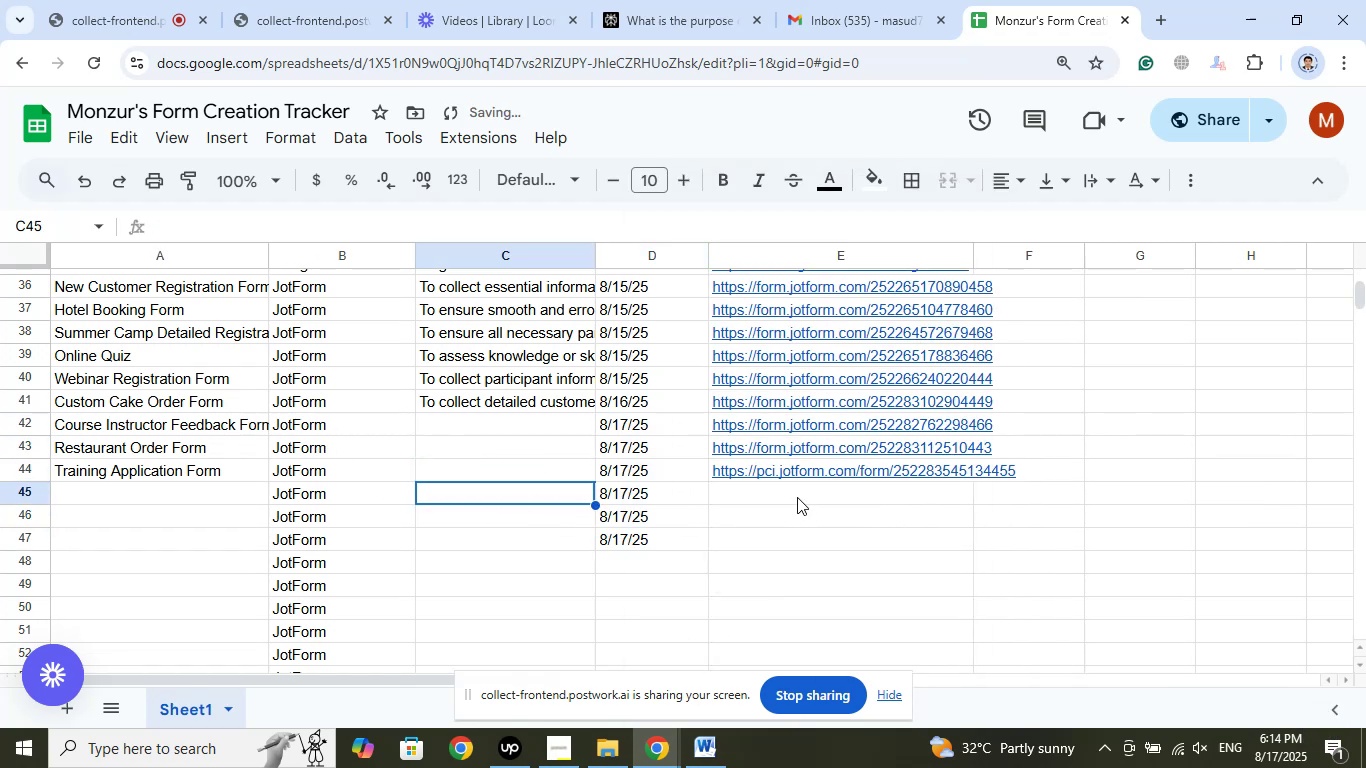 
left_click([796, 495])
 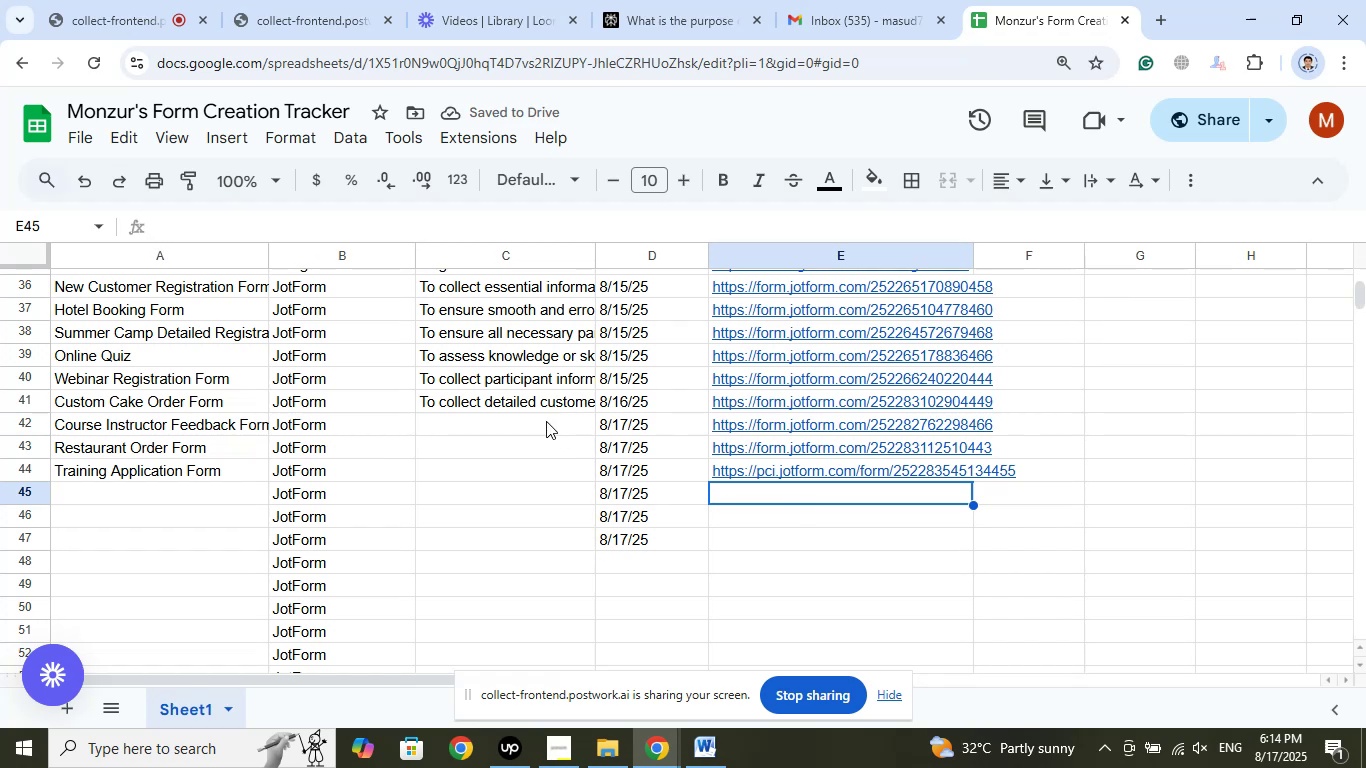 
left_click([545, 425])
 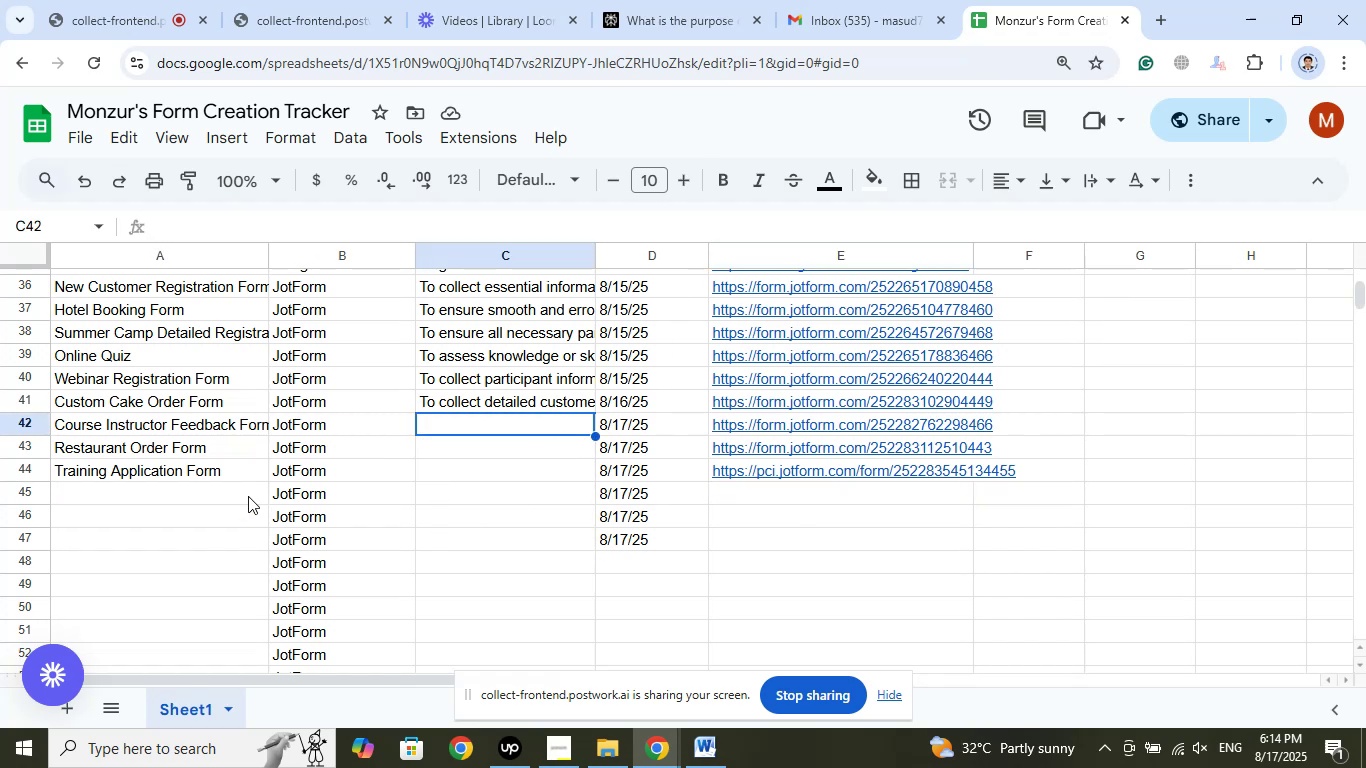 
wait(6.3)
 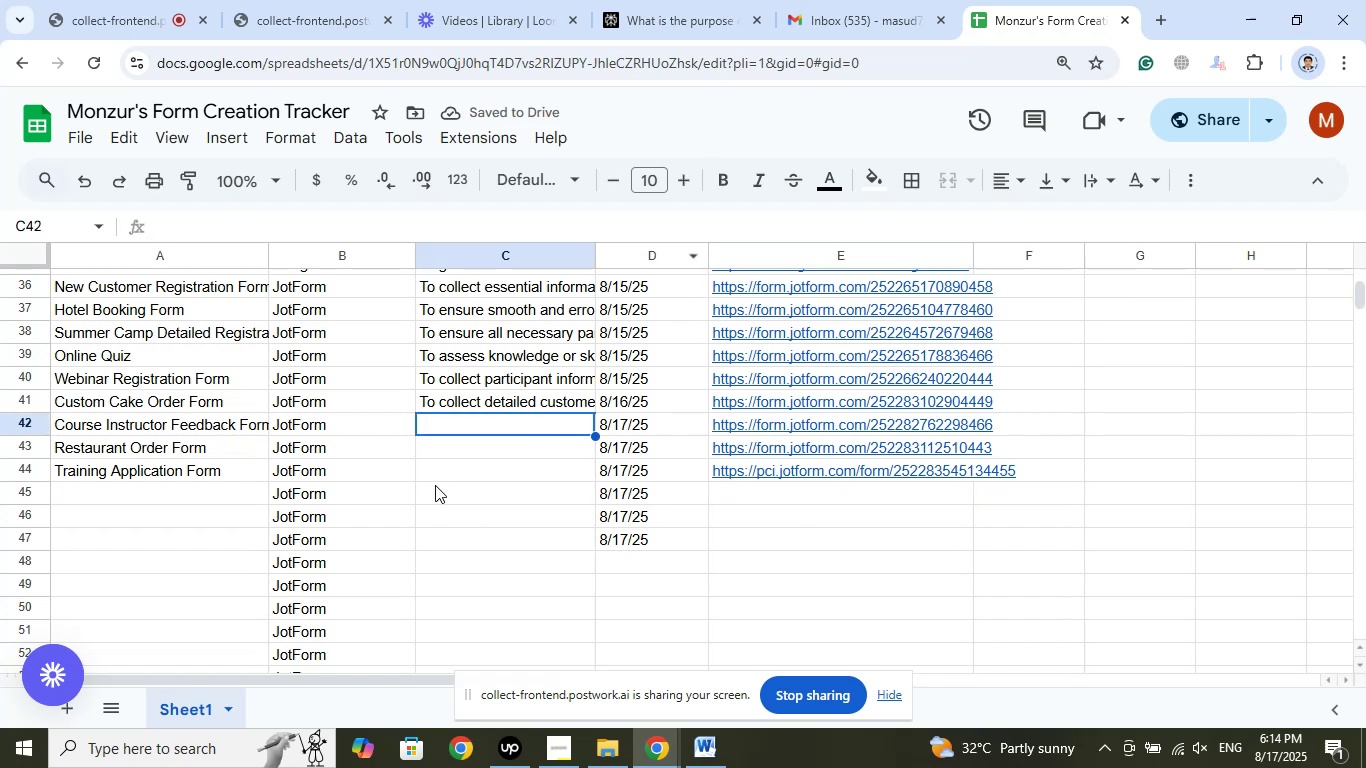 
left_click([195, 427])
 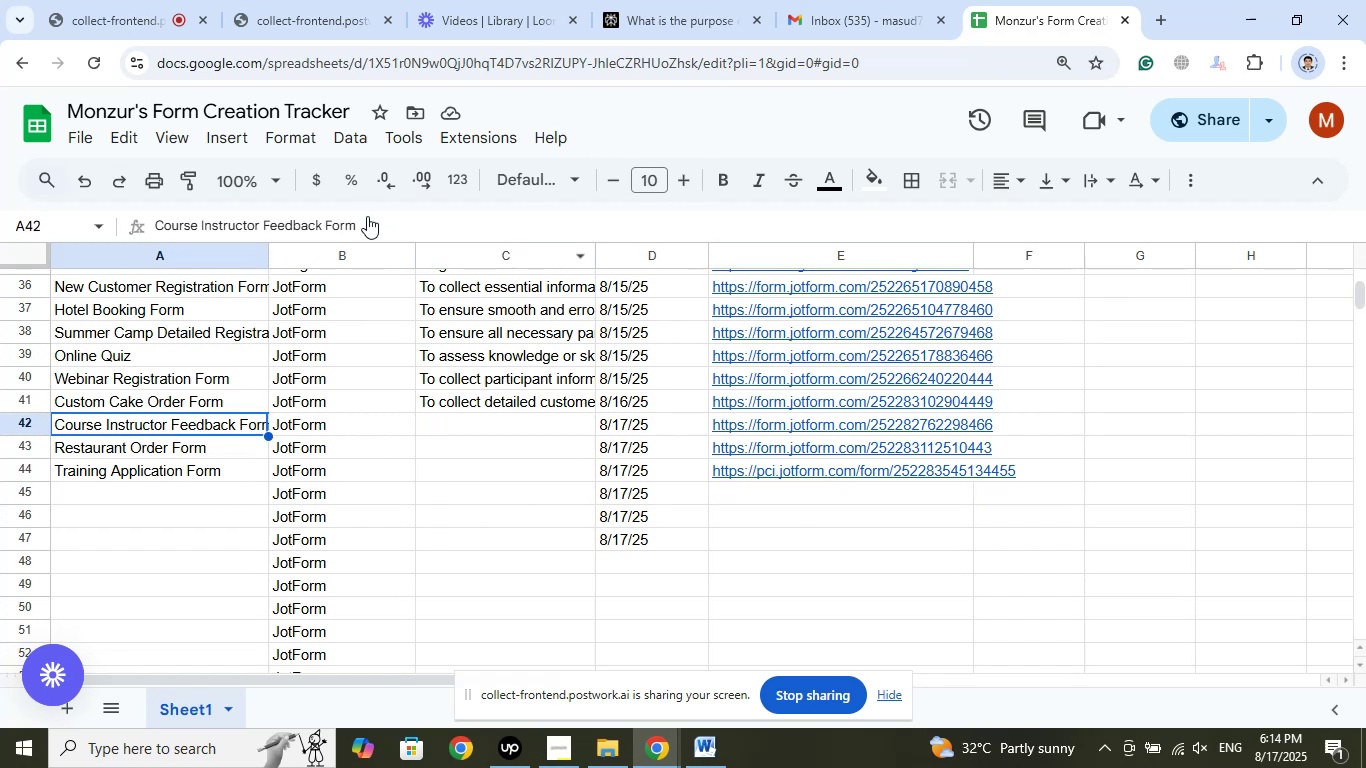 
left_click([366, 226])
 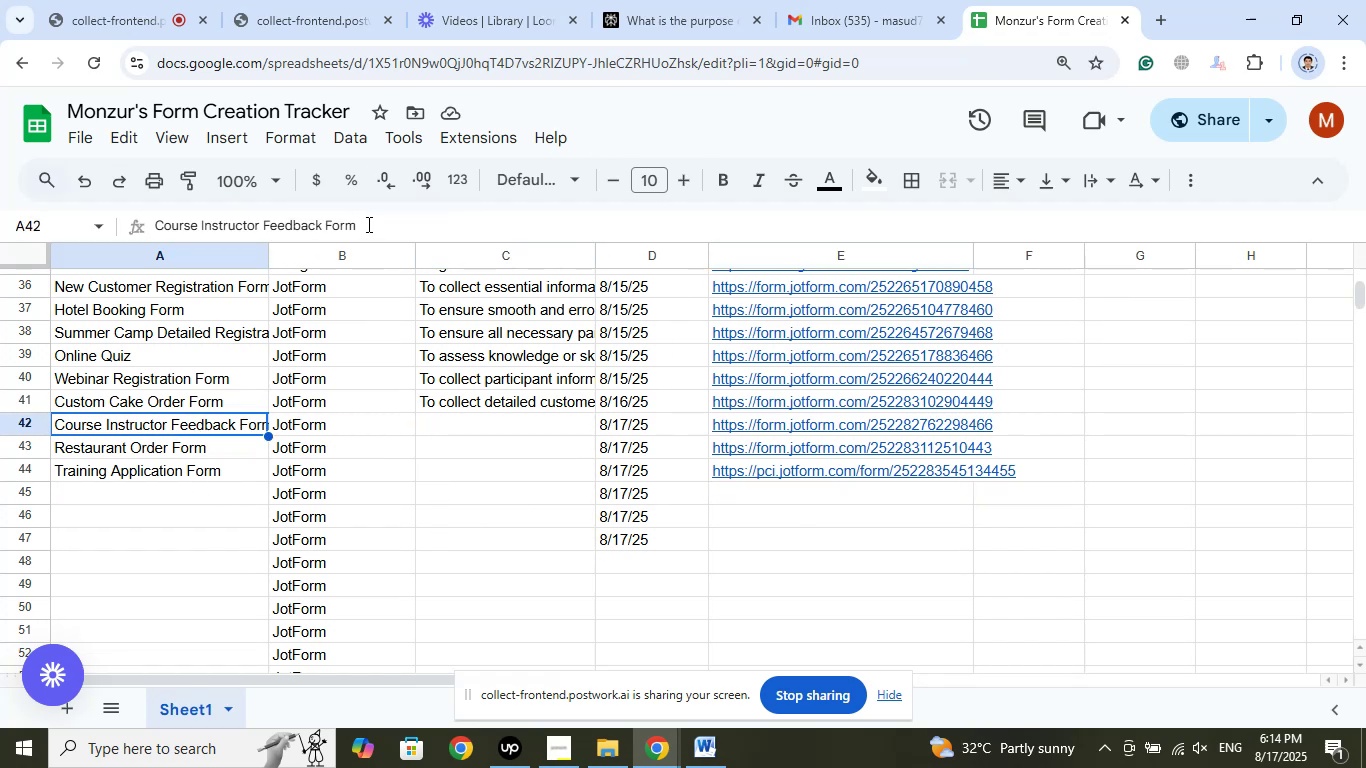 
left_click_drag(start_coordinate=[367, 224], to_coordinate=[125, 224])
 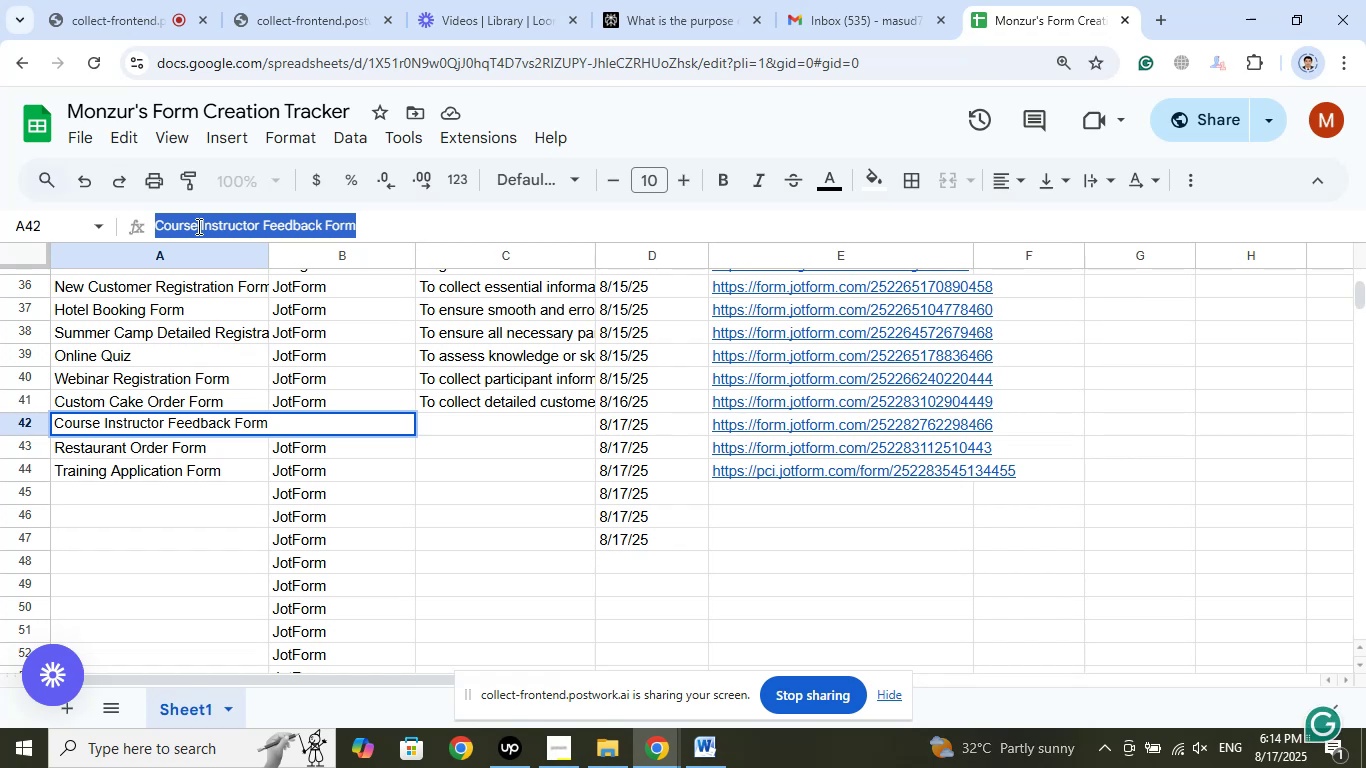 
right_click([197, 226])
 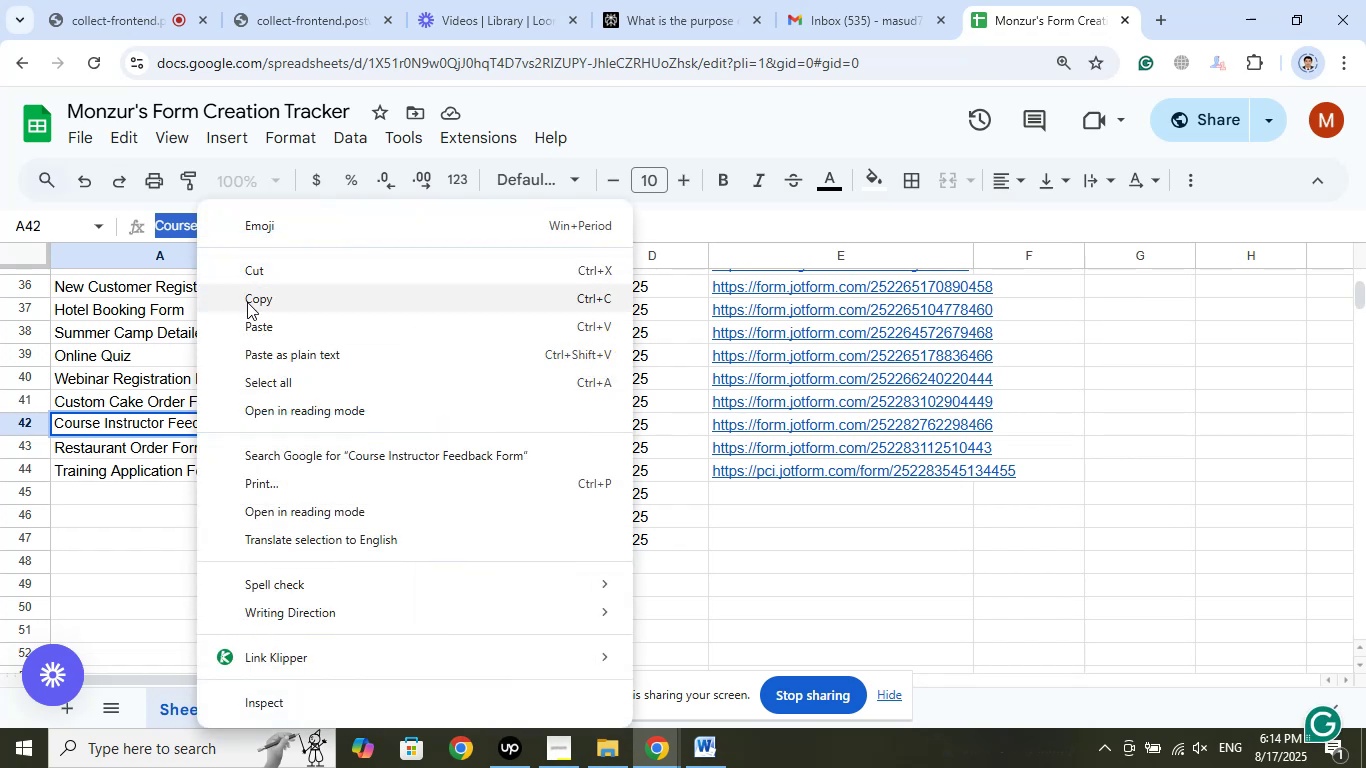 
left_click([247, 303])
 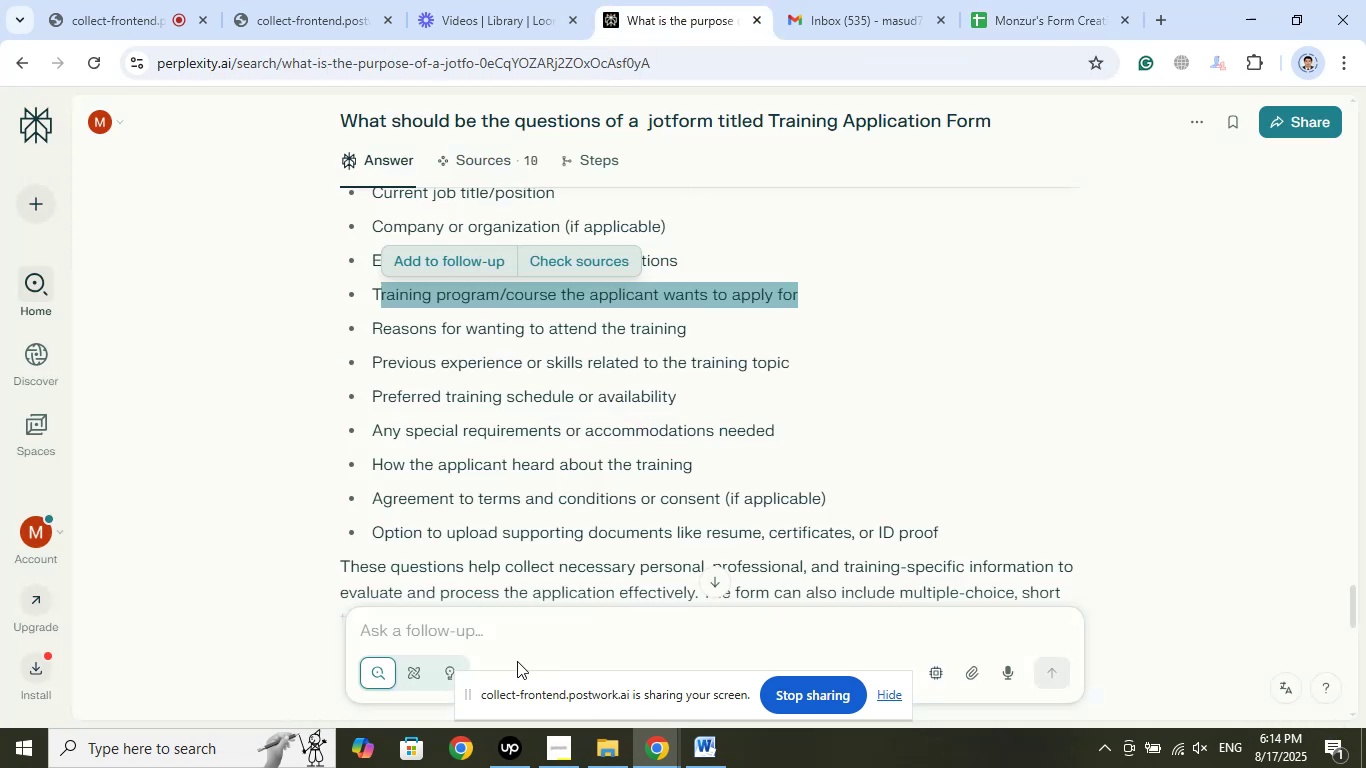 
left_click([520, 628])
 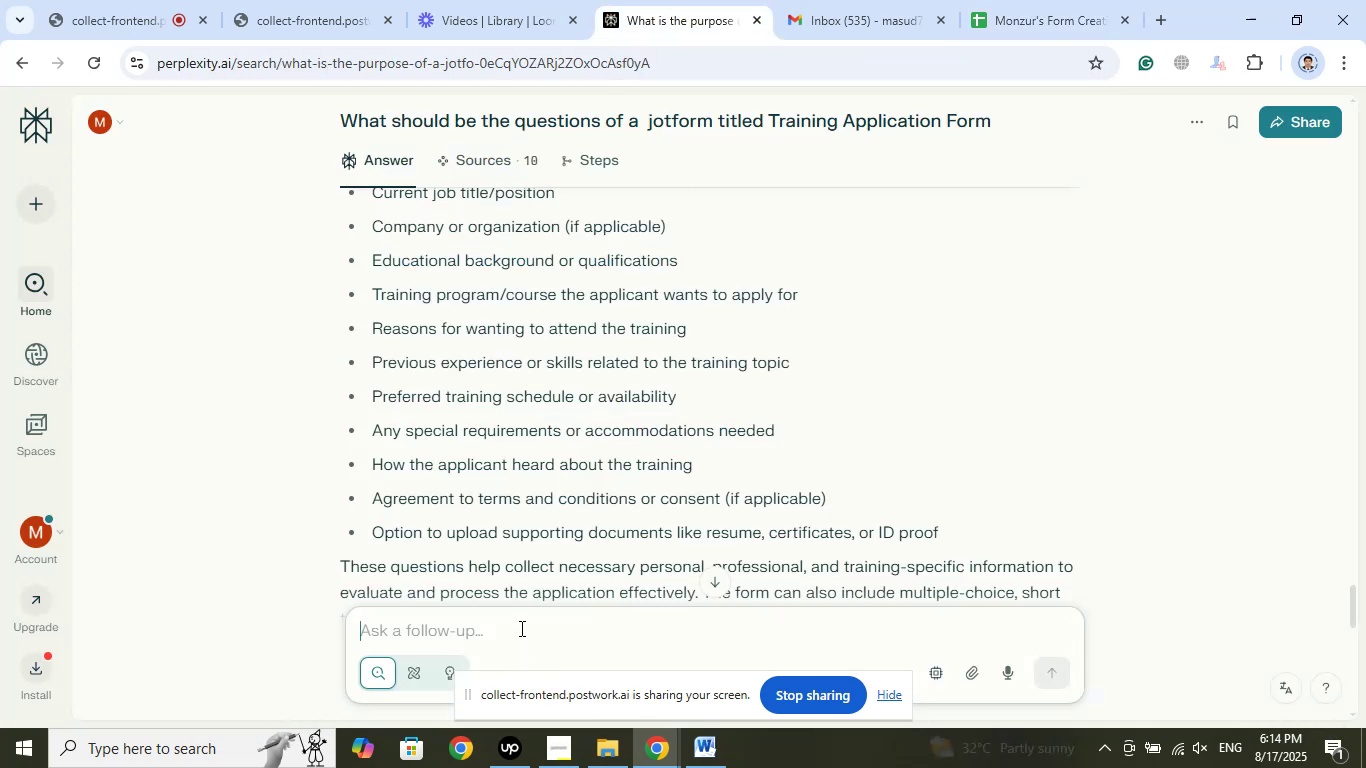 
right_click([520, 628])
 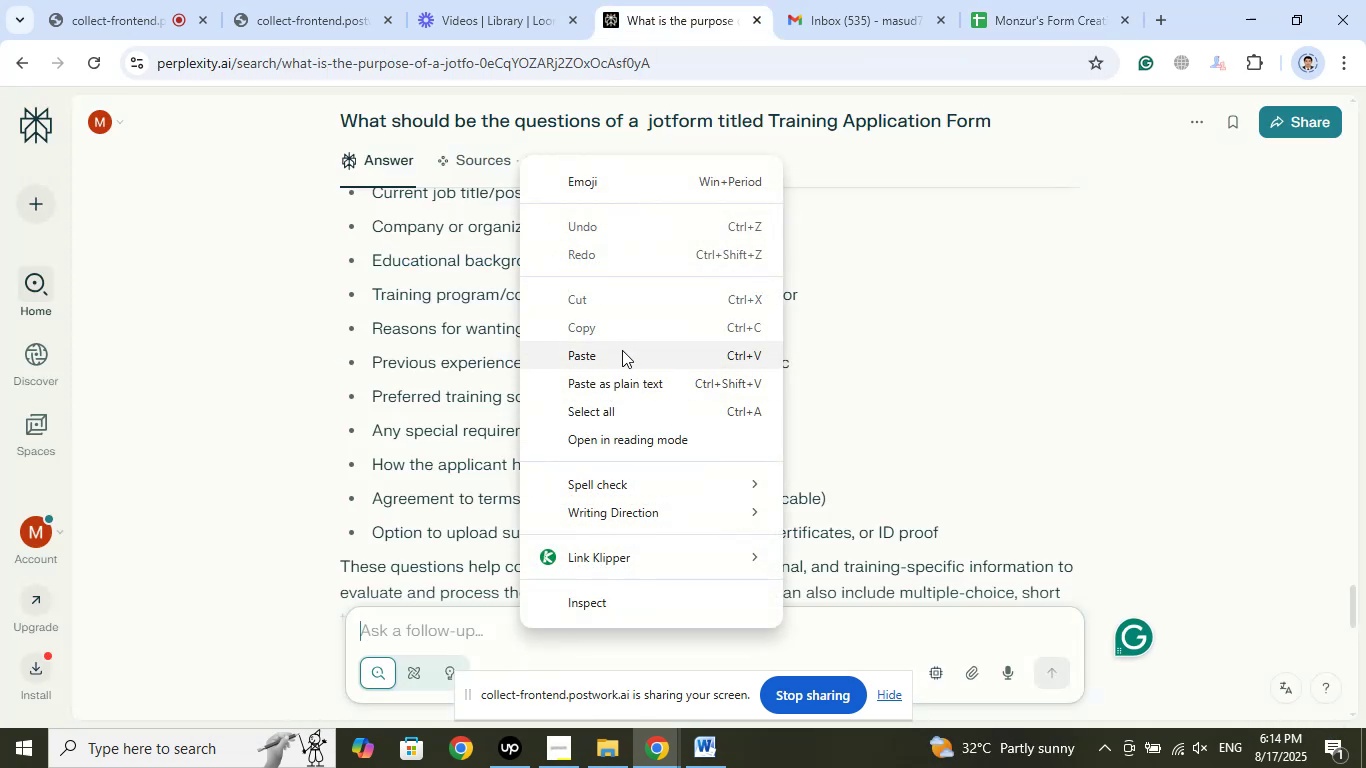 
left_click([620, 355])
 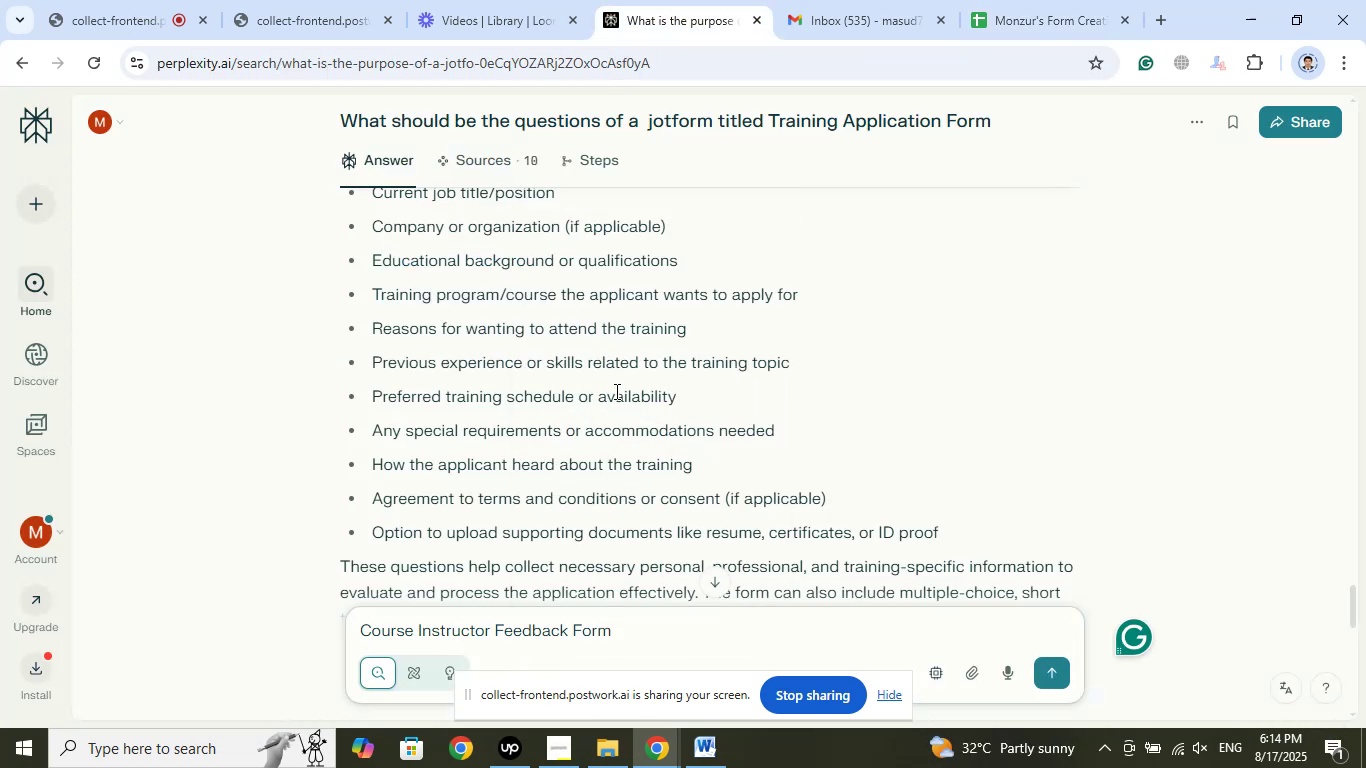 
scroll: coordinate [619, 397], scroll_direction: up, amount: 6.0
 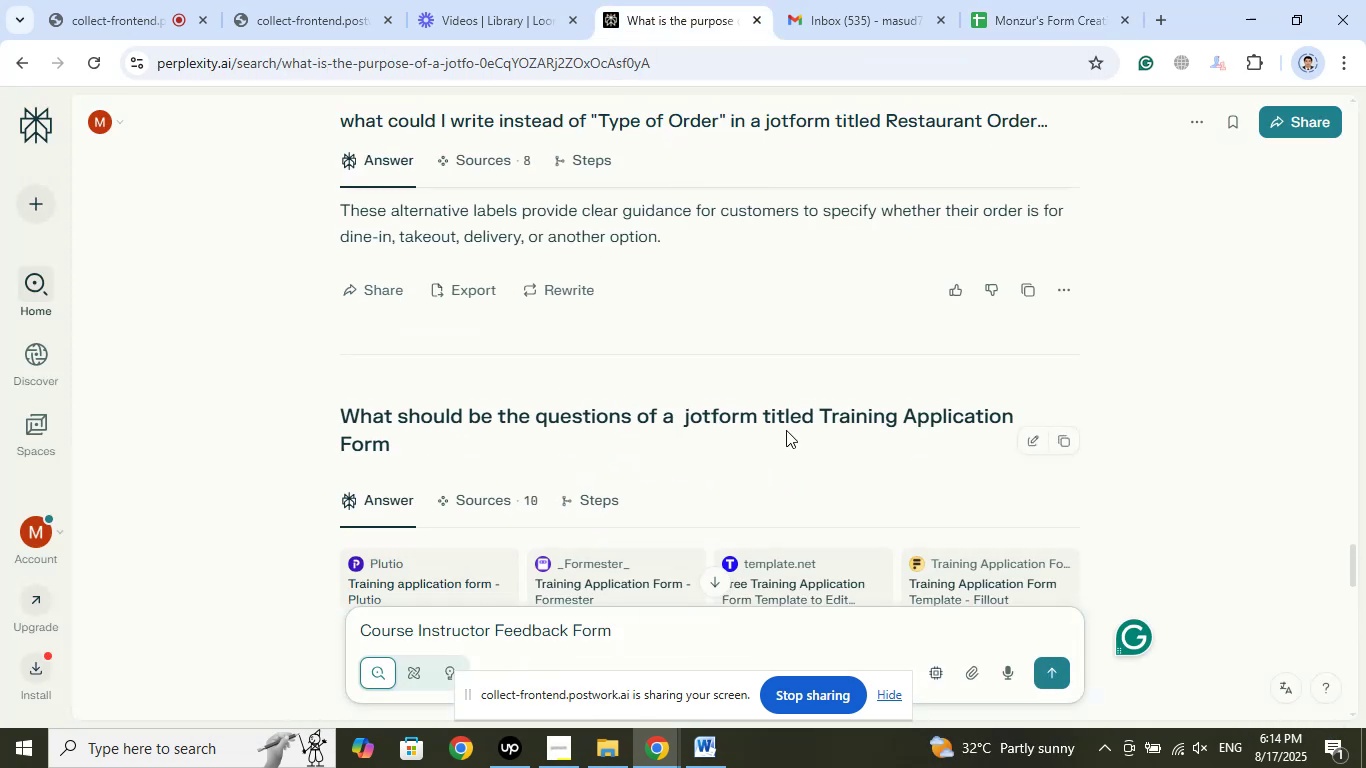 
left_click_drag(start_coordinate=[812, 413], to_coordinate=[346, 413])
 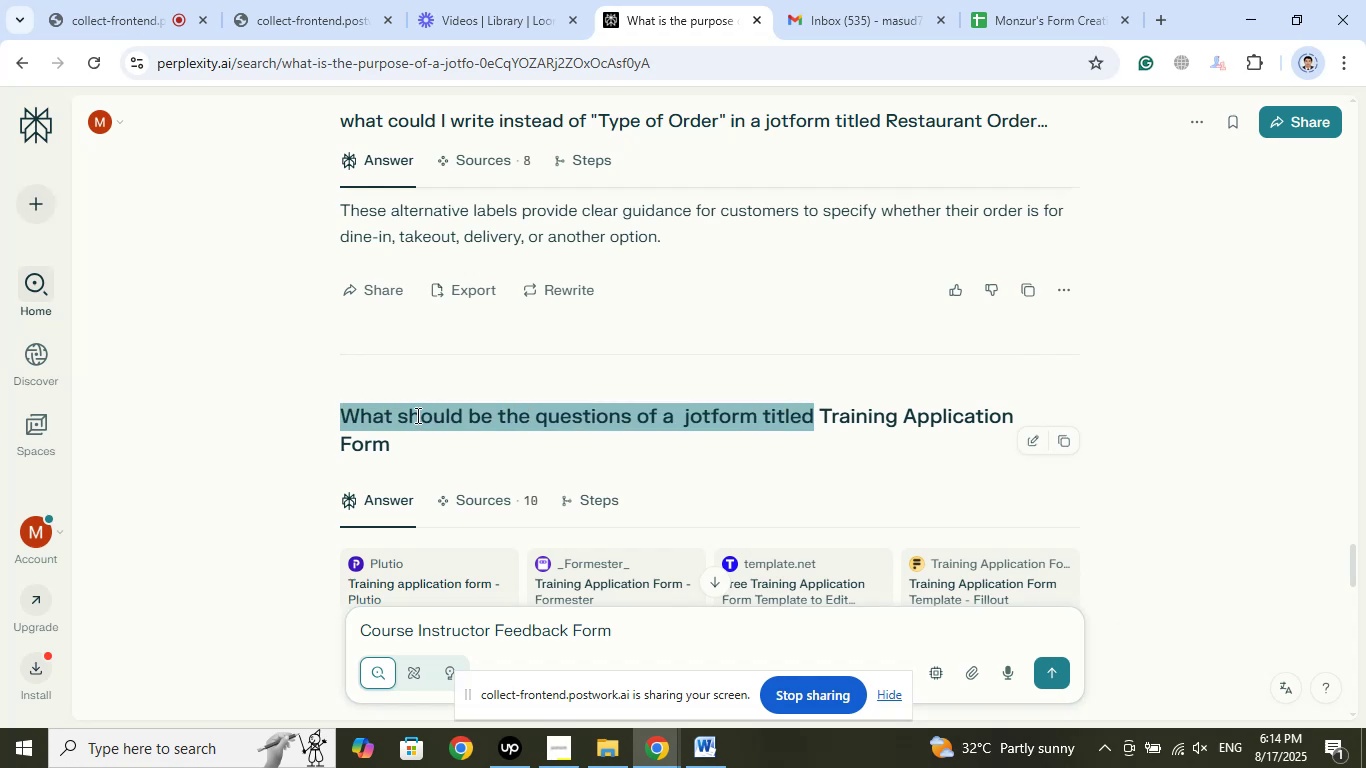 
right_click([416, 415])
 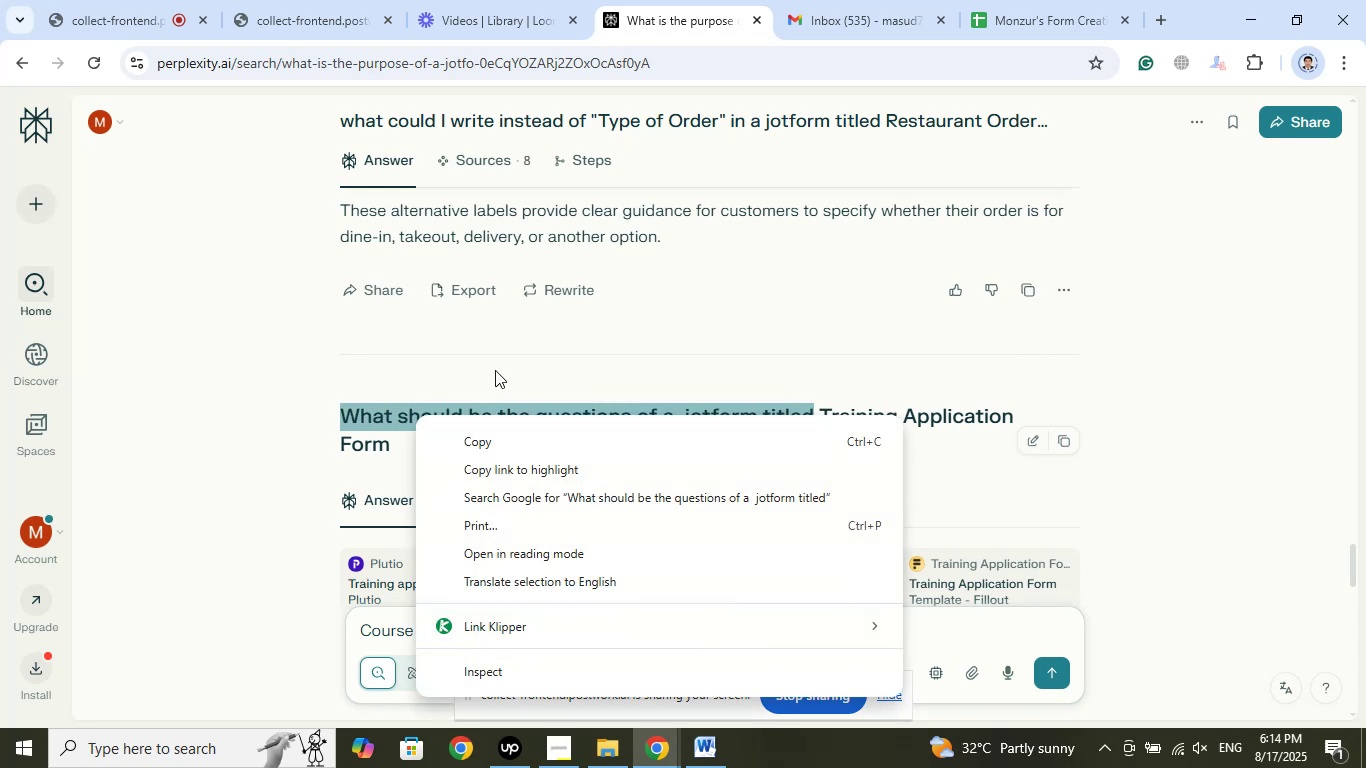 
left_click([503, 325])
 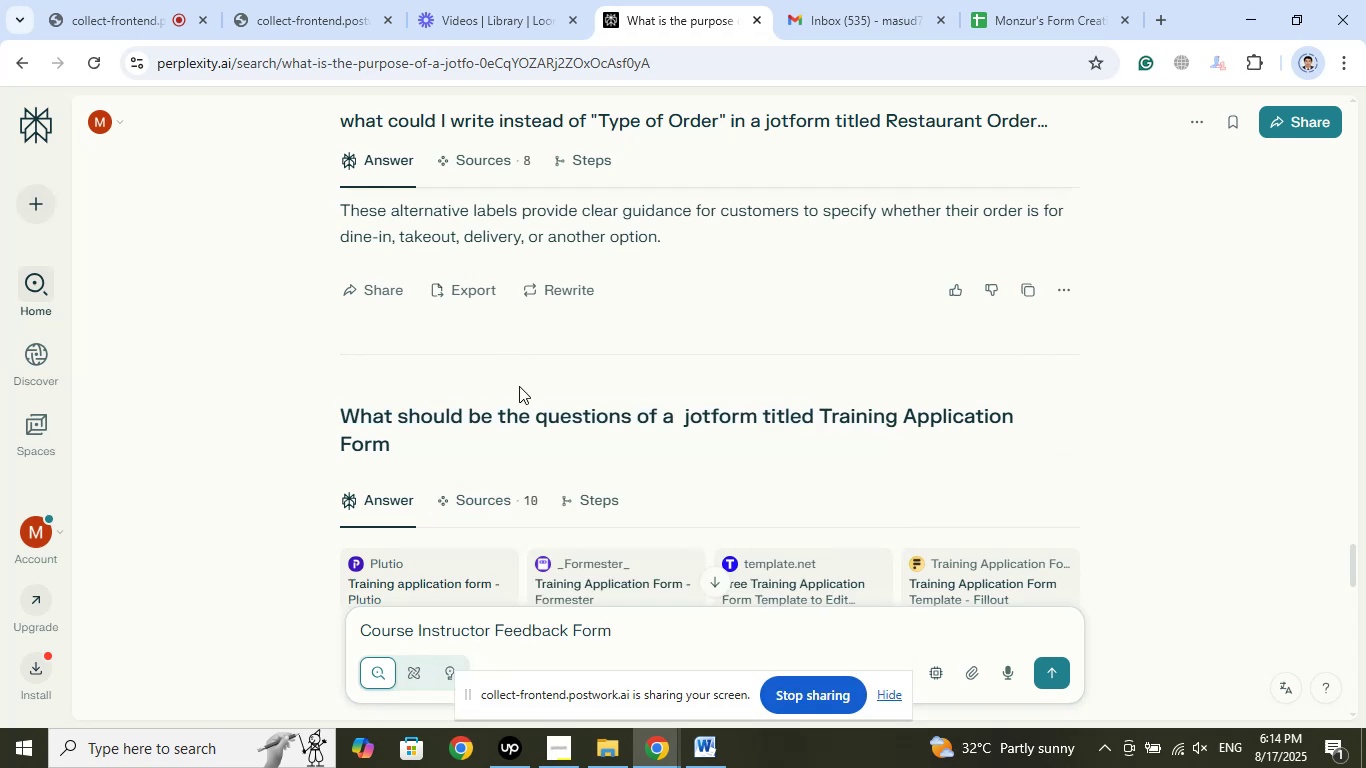 
scroll: coordinate [696, 424], scroll_direction: up, amount: 33.0
 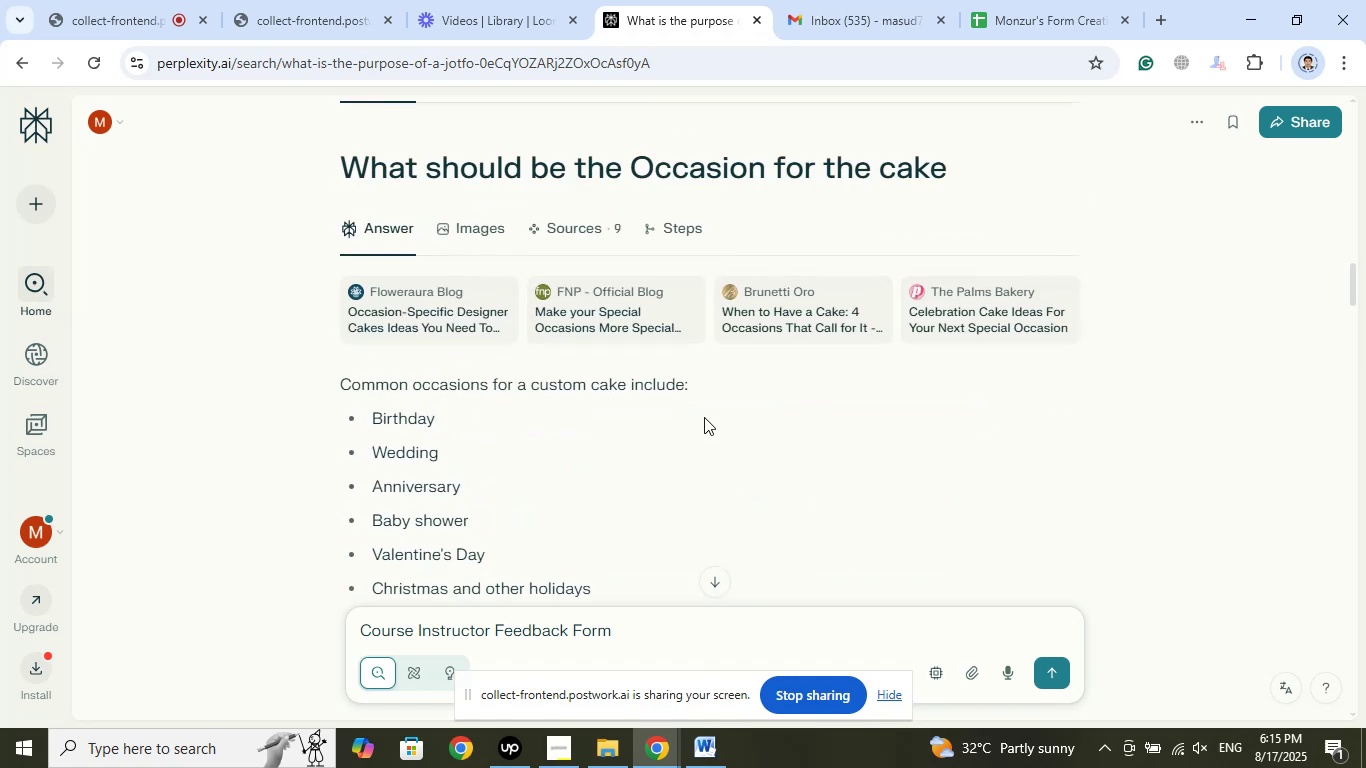 
scroll: coordinate [696, 412], scroll_direction: up, amount: 6.0
 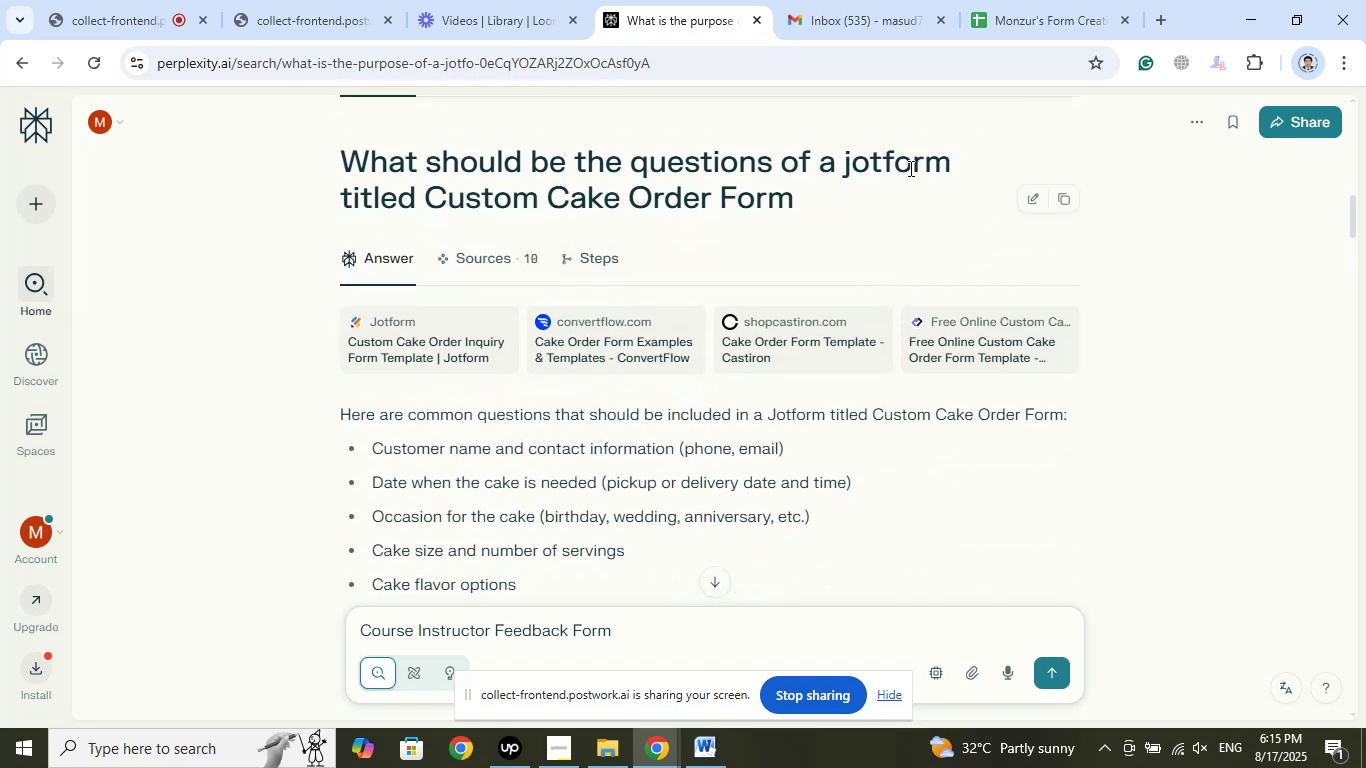 
left_click_drag(start_coordinate=[951, 162], to_coordinate=[637, 162])
 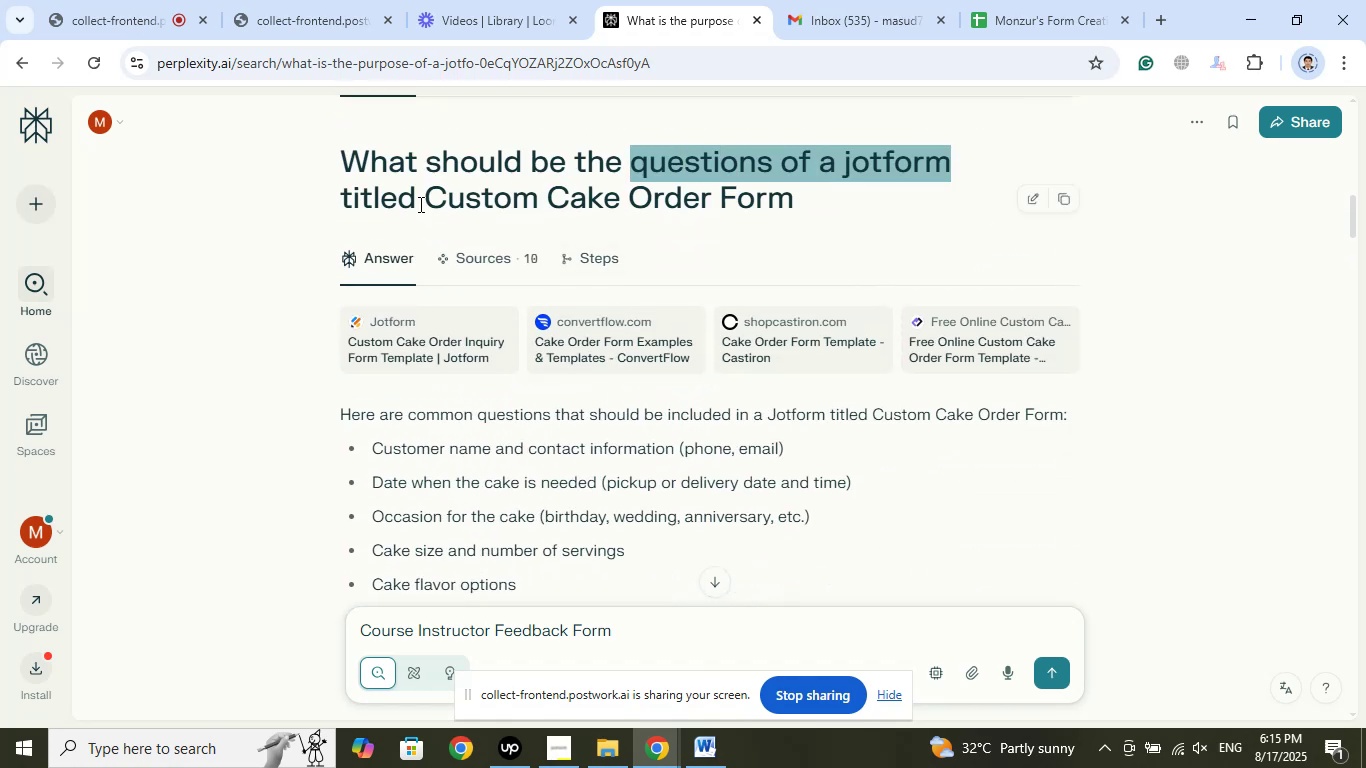 
left_click_drag(start_coordinate=[415, 200], to_coordinate=[350, 153])
 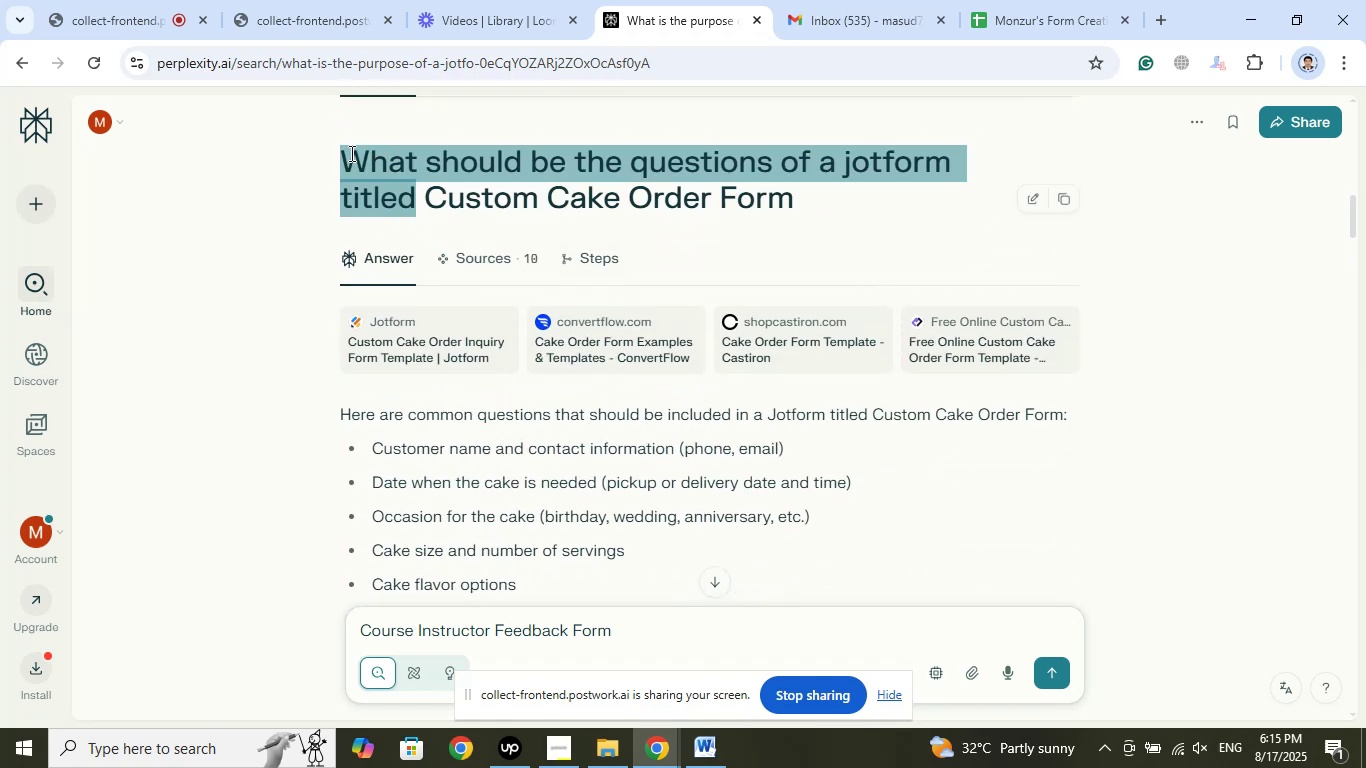 
right_click([350, 153])
 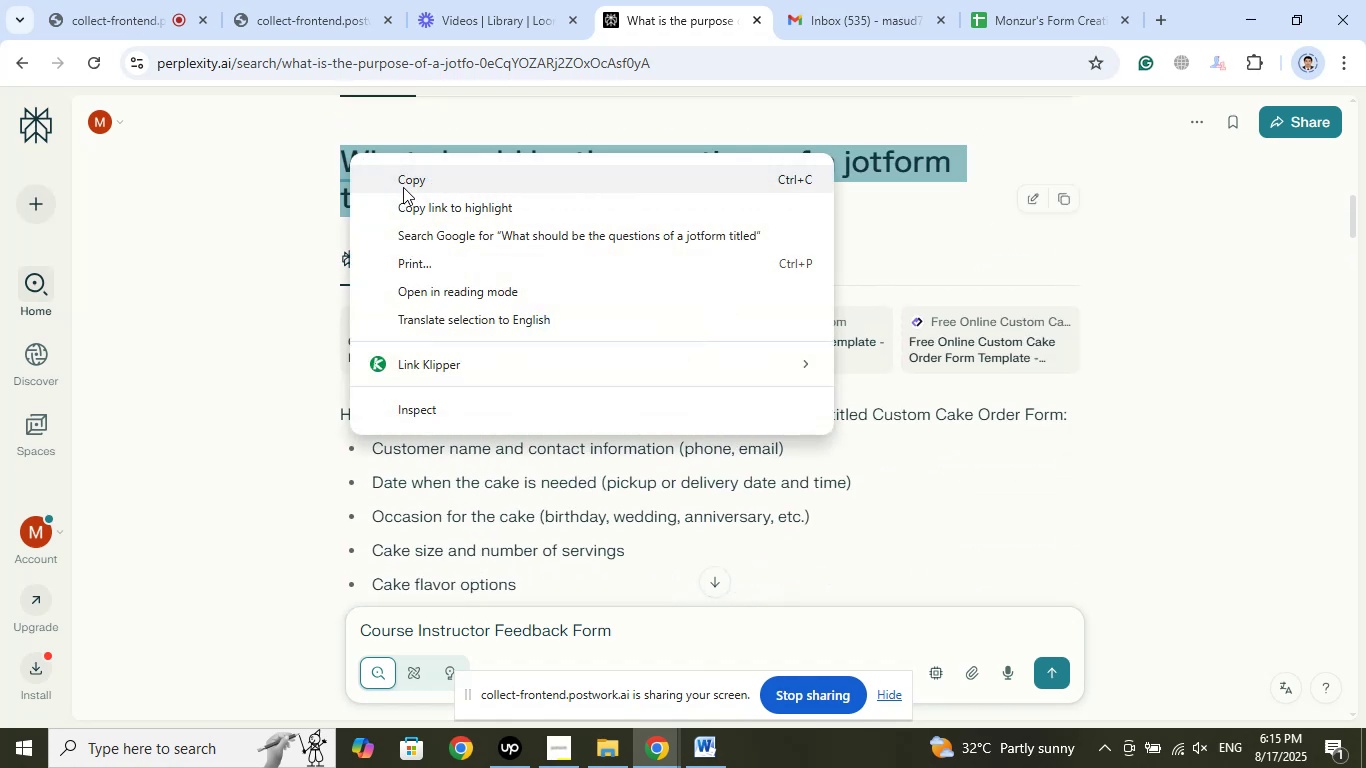 
left_click([404, 191])
 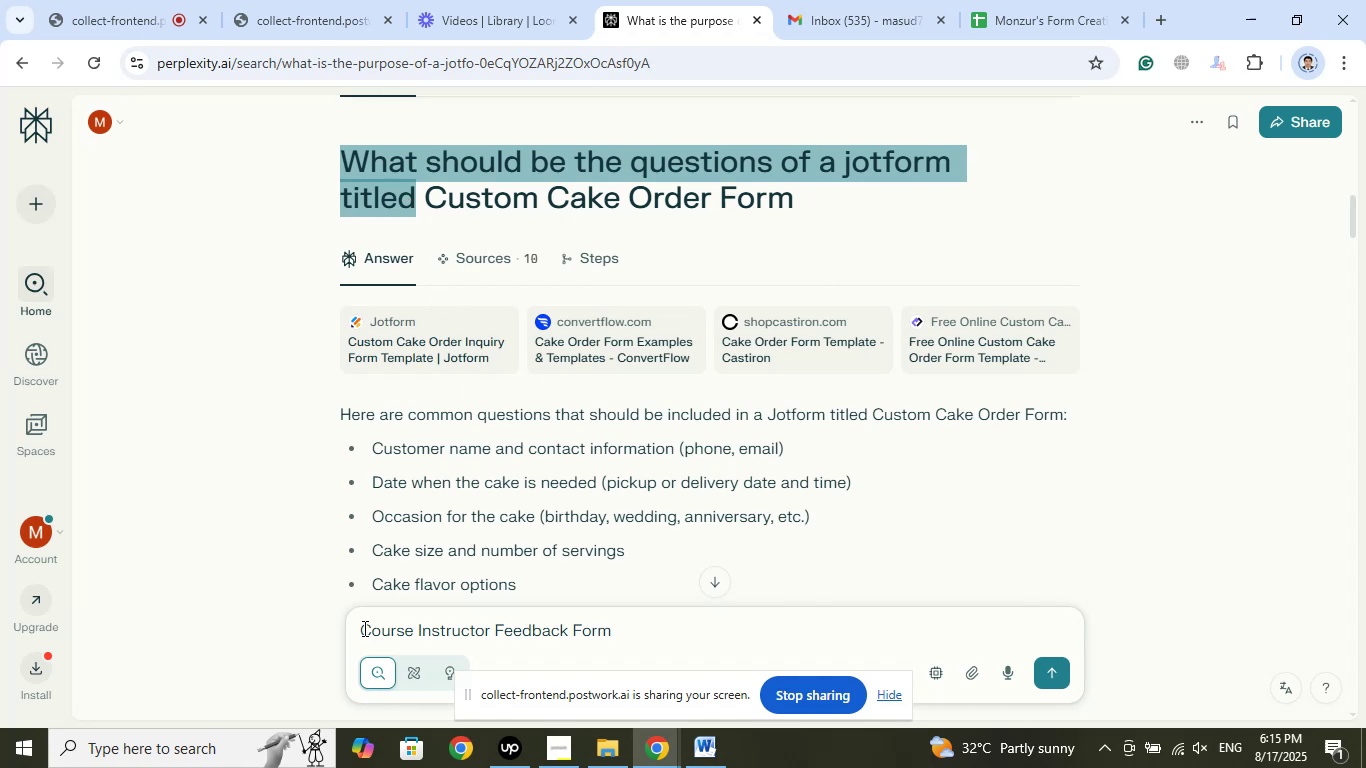 
left_click([361, 628])
 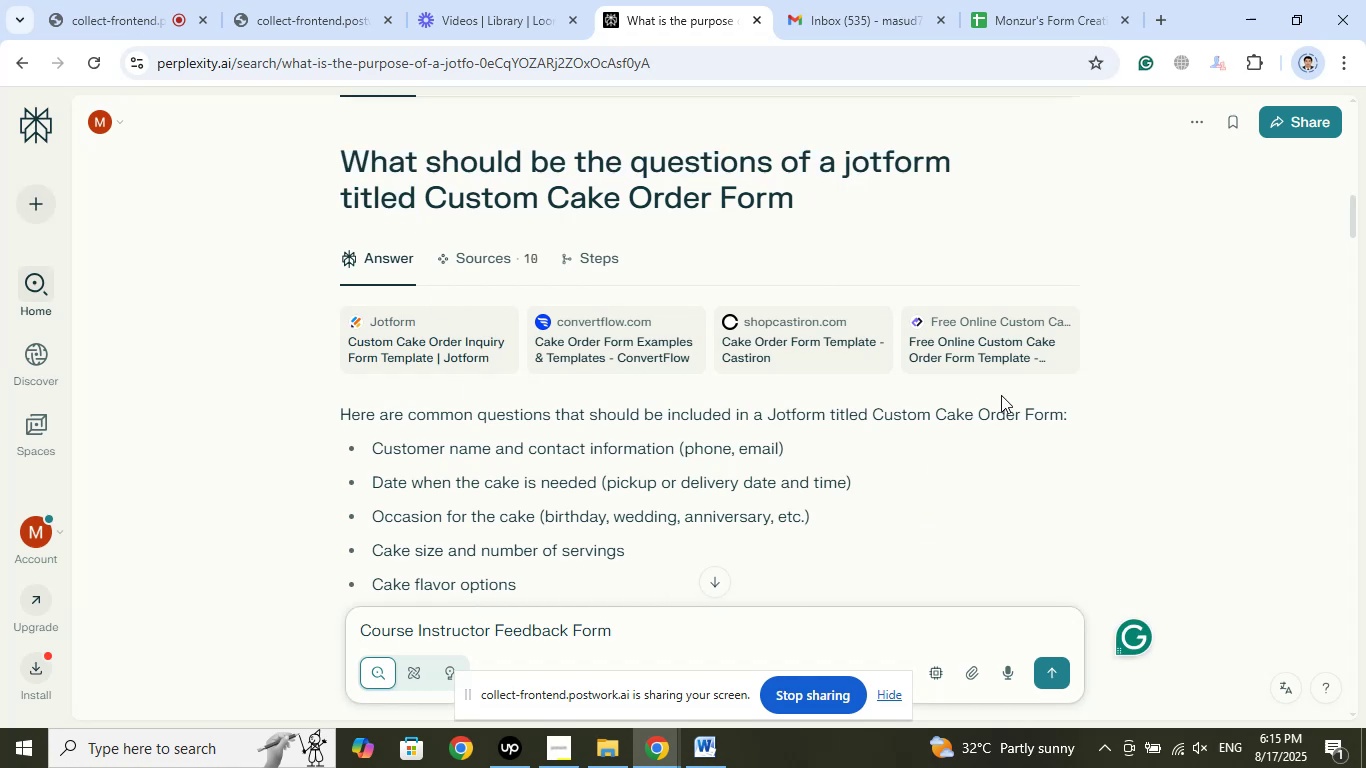 
key(Control+V)
 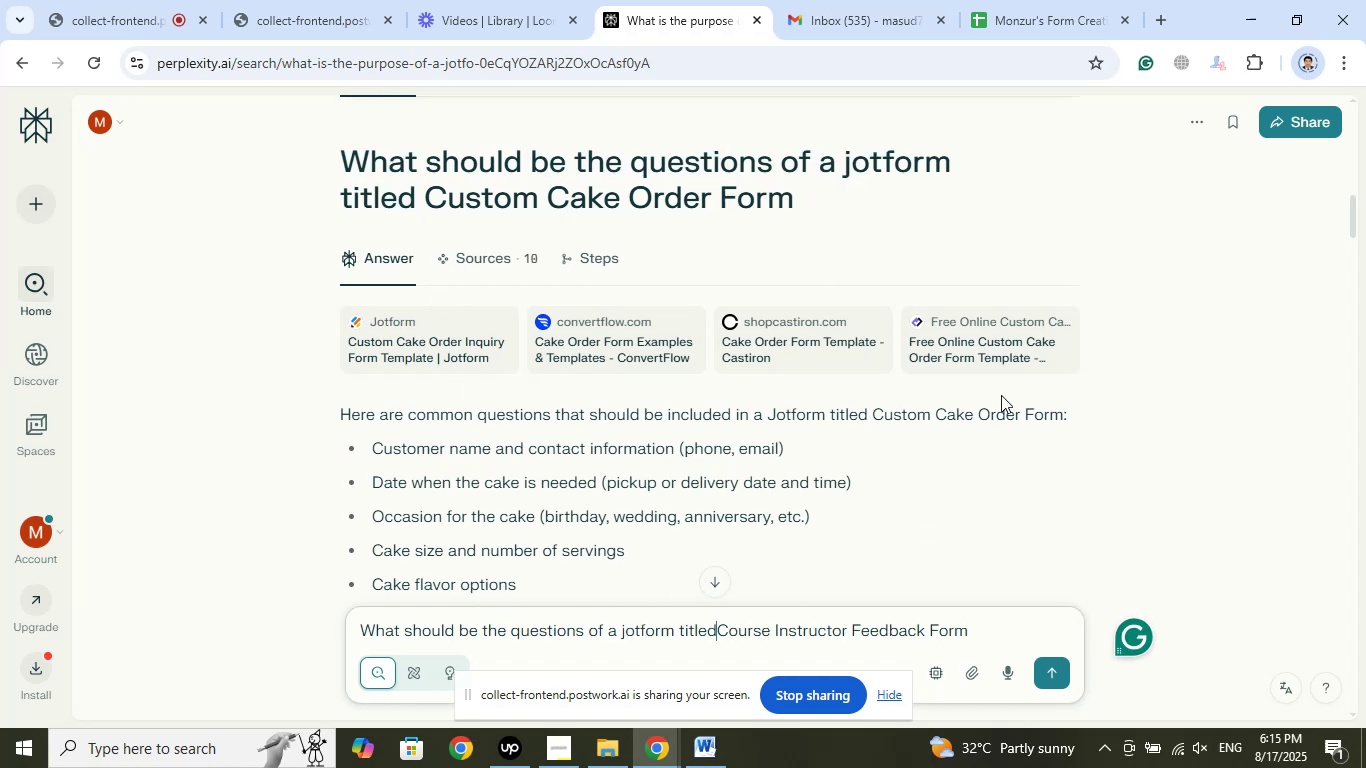 
key(Space)
 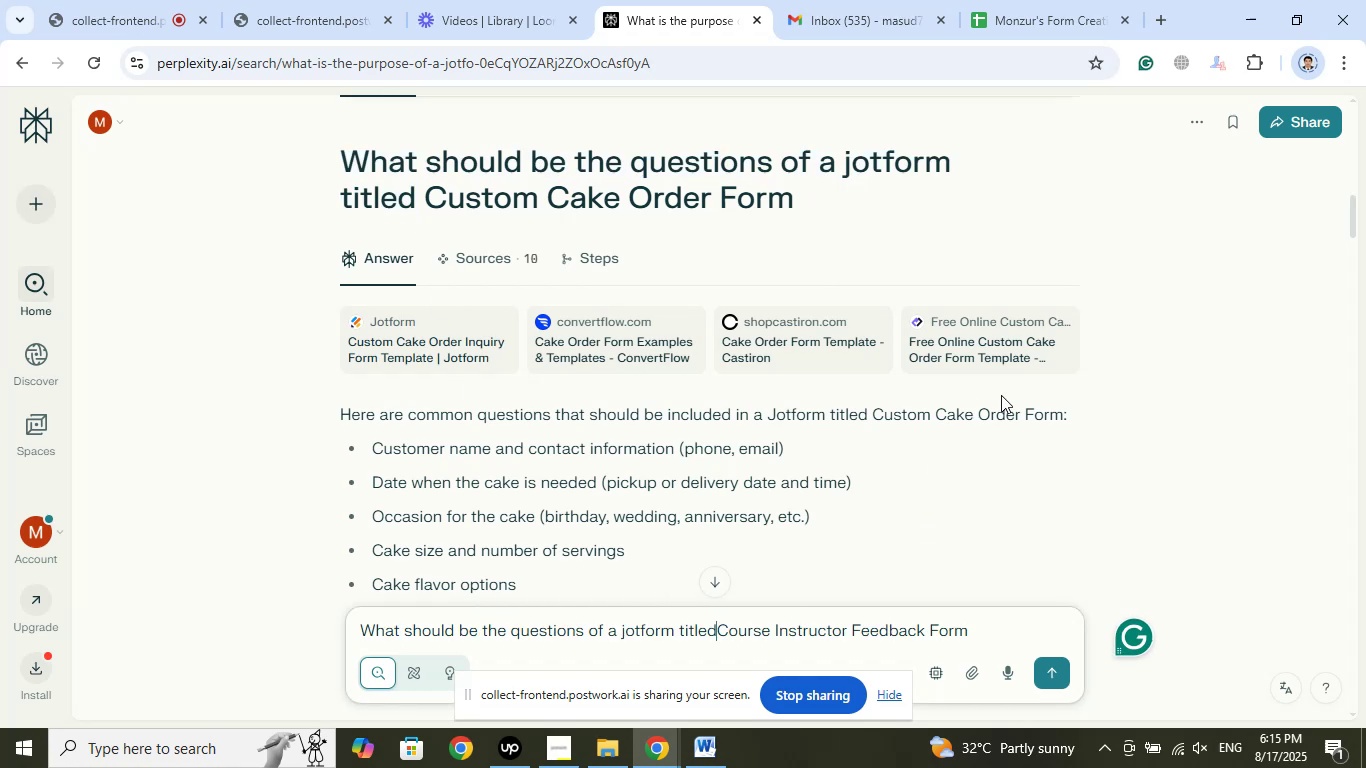 
key(Space)
 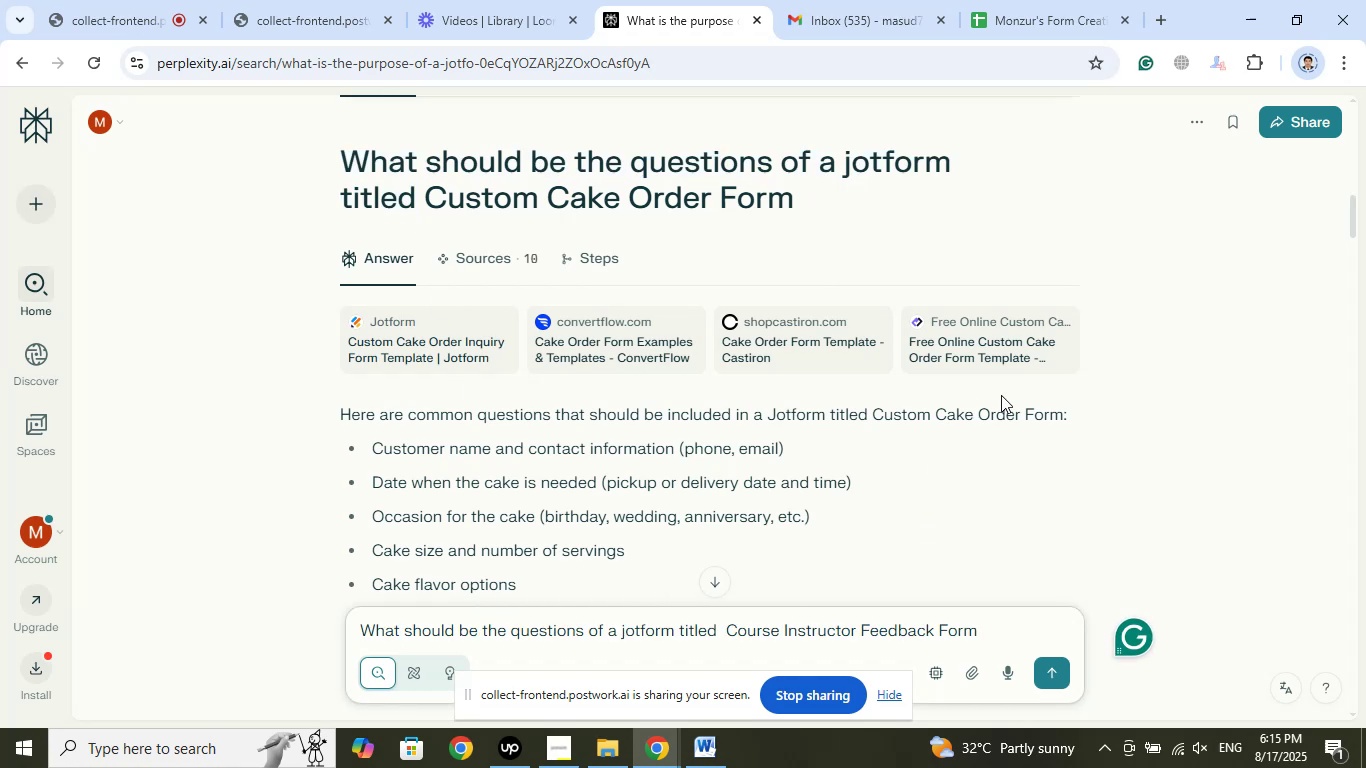 
key(Backspace)
 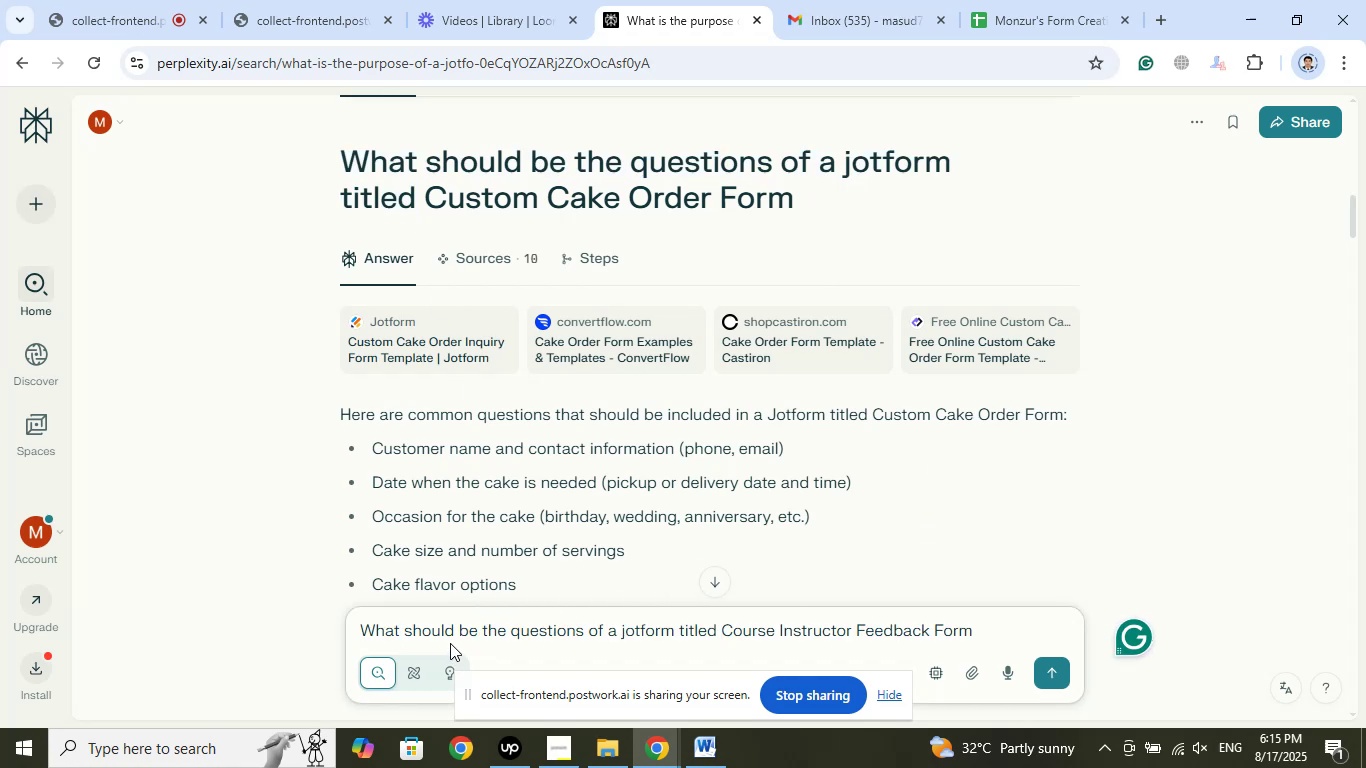 
left_click([449, 635])
 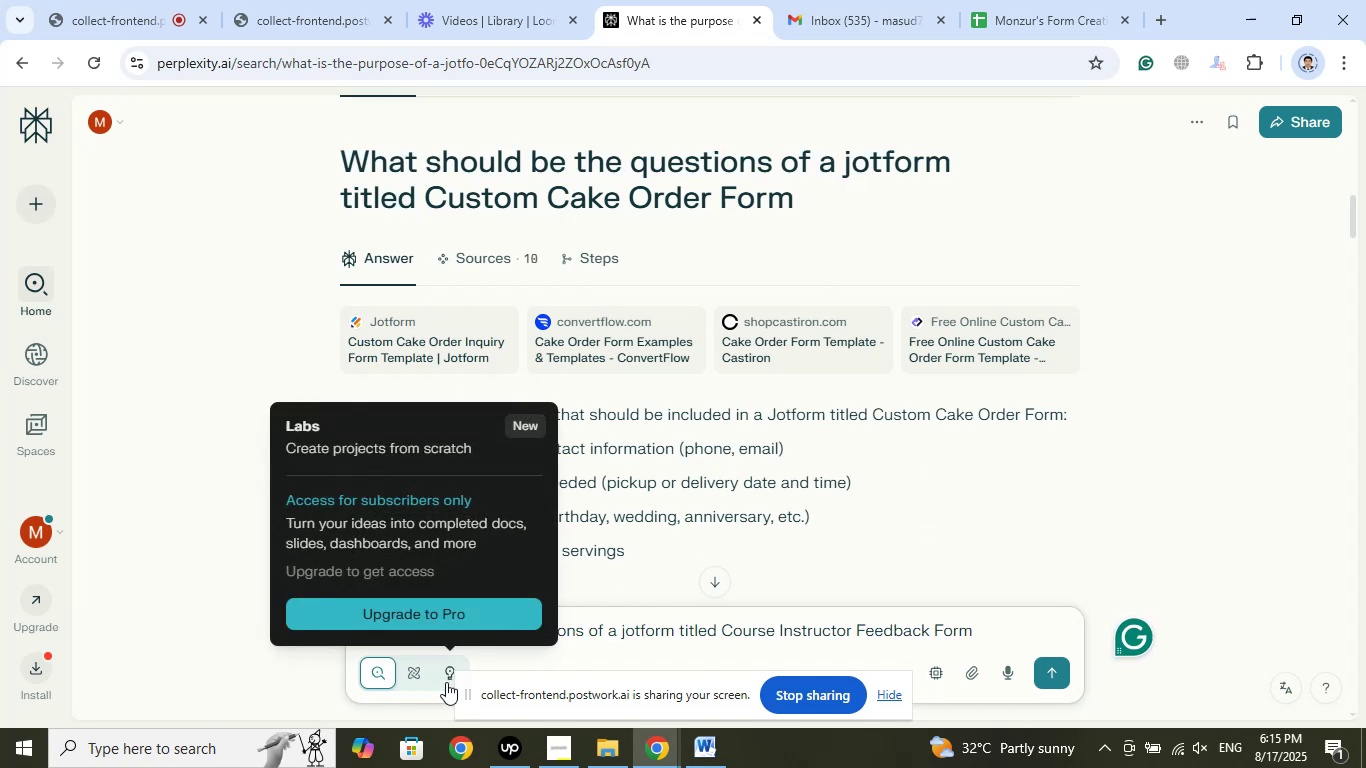 
key(ArrowRight)
 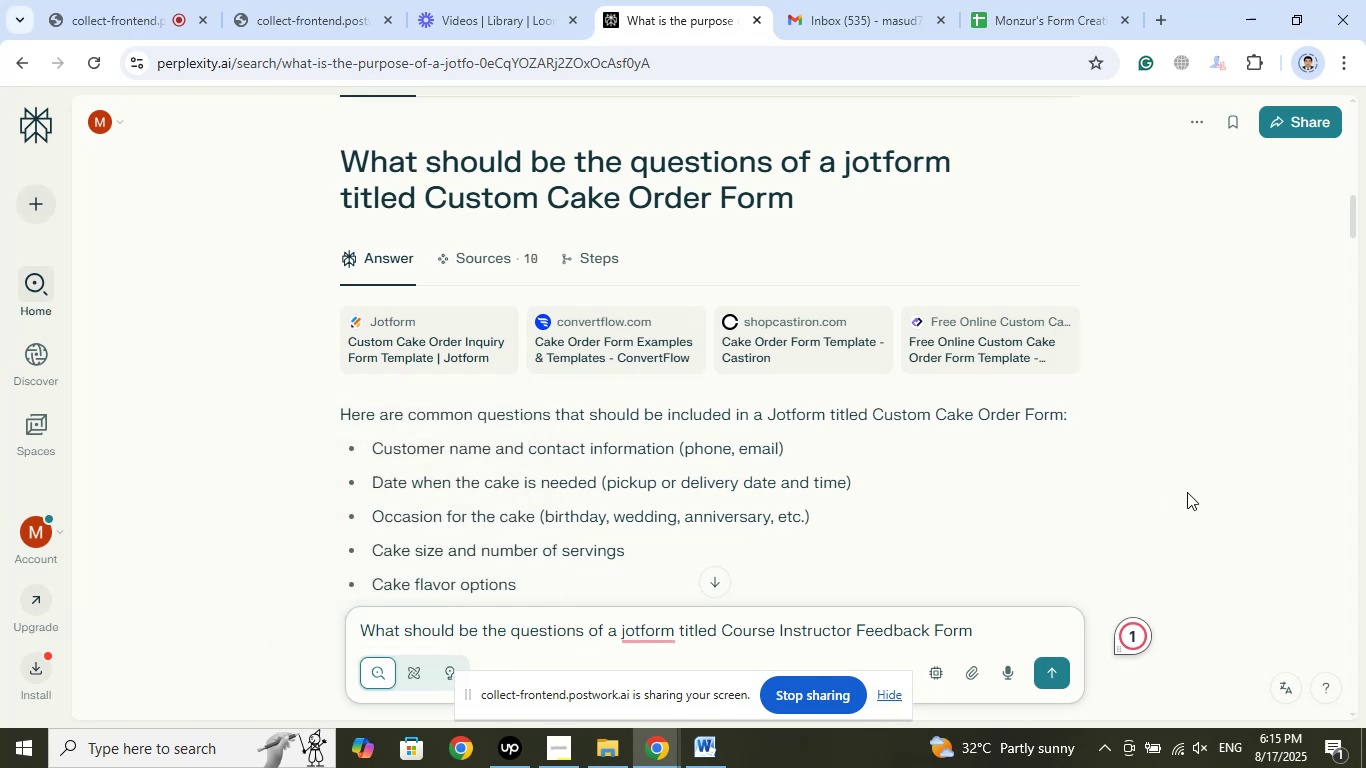 
key(Shift+ArrowLeft)
 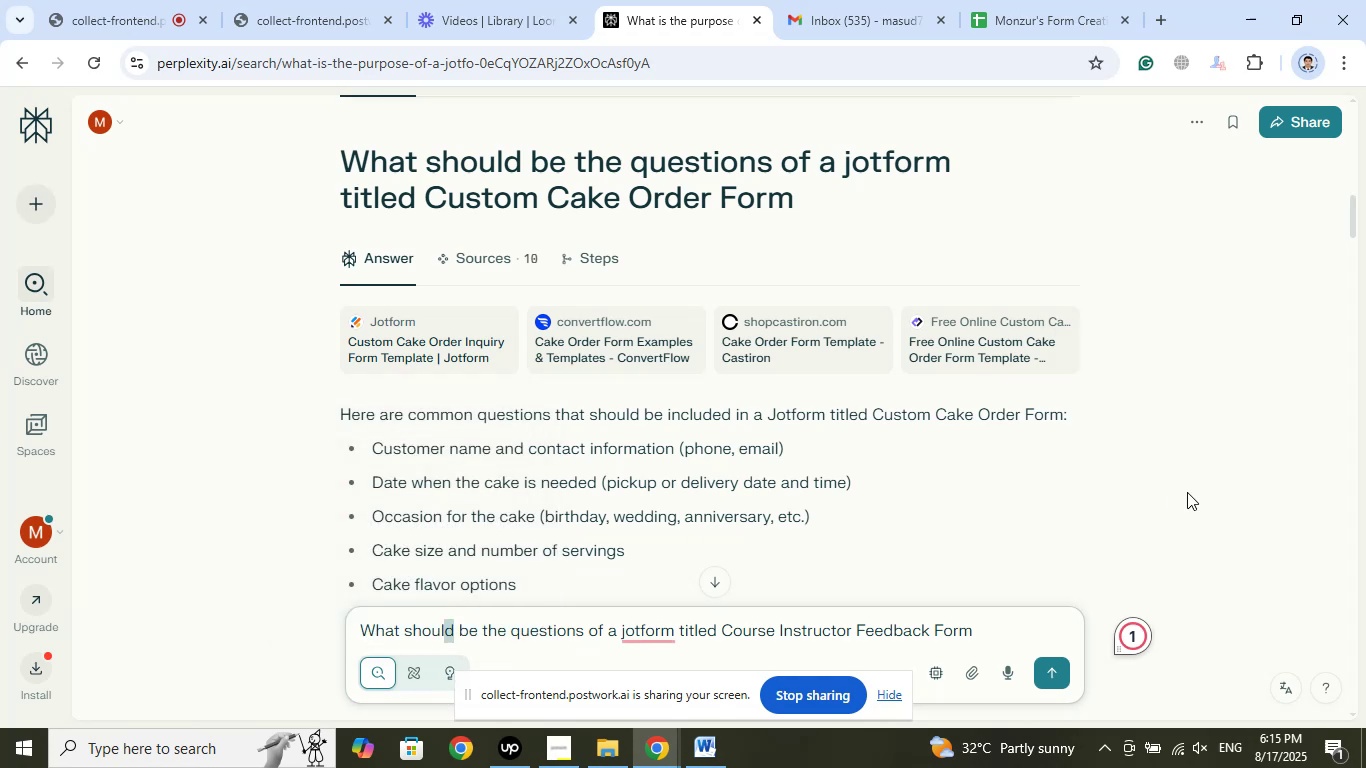 
key(Shift+ArrowLeft)
 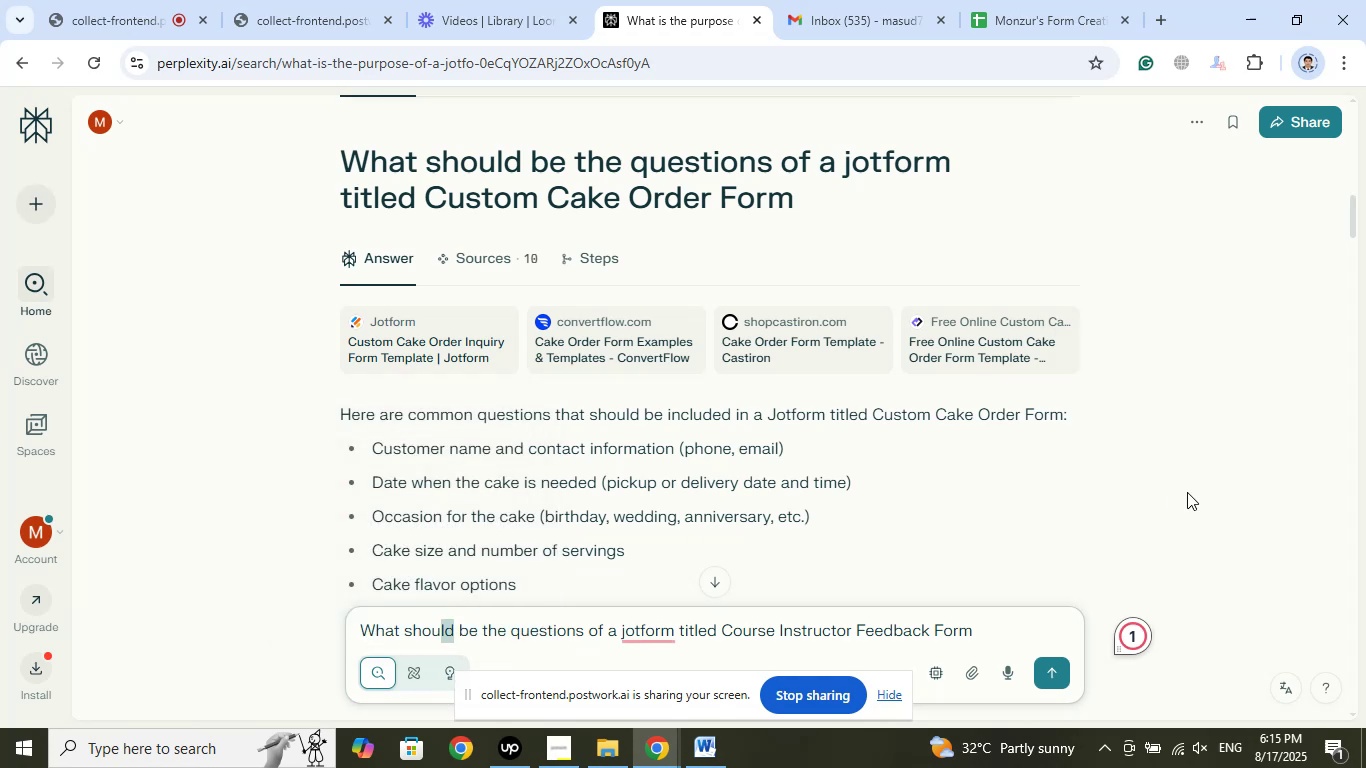 
key(Shift+ArrowLeft)
 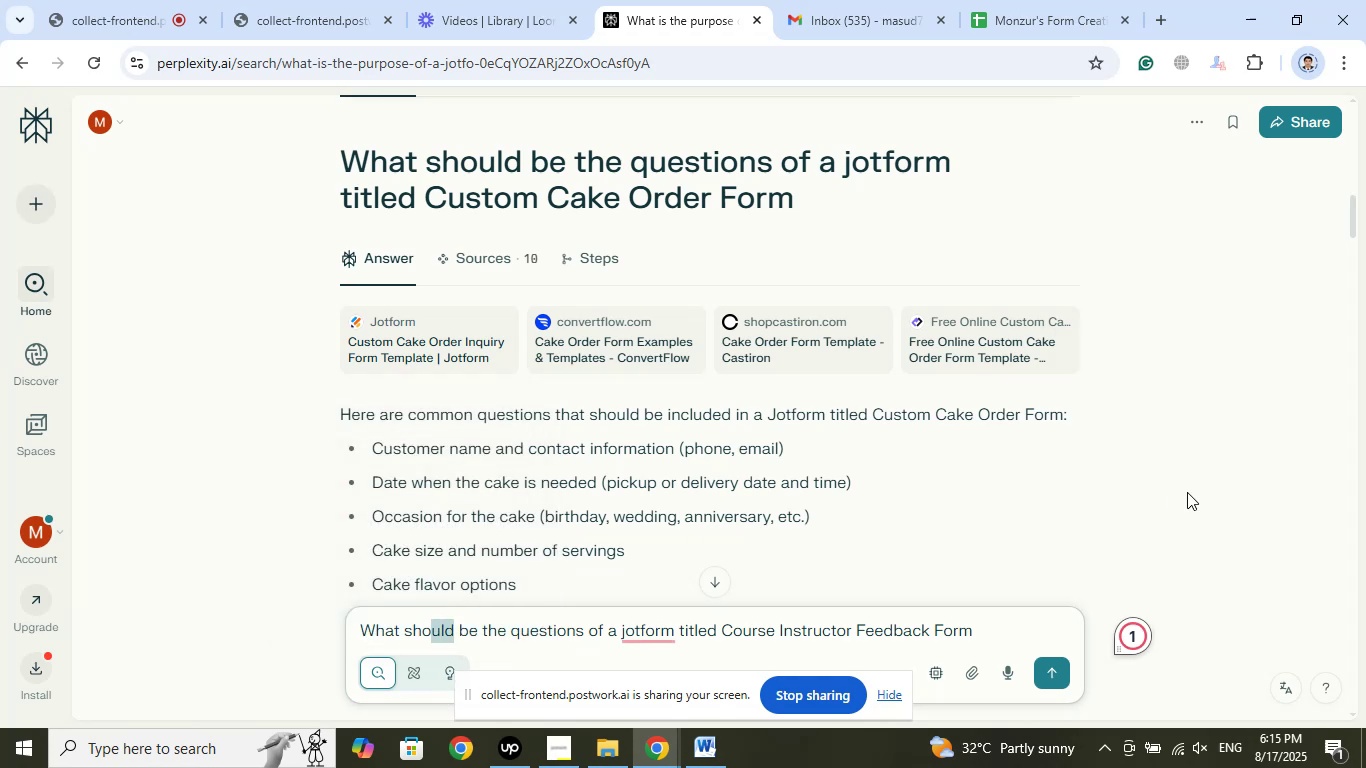 
key(Shift+ArrowLeft)
 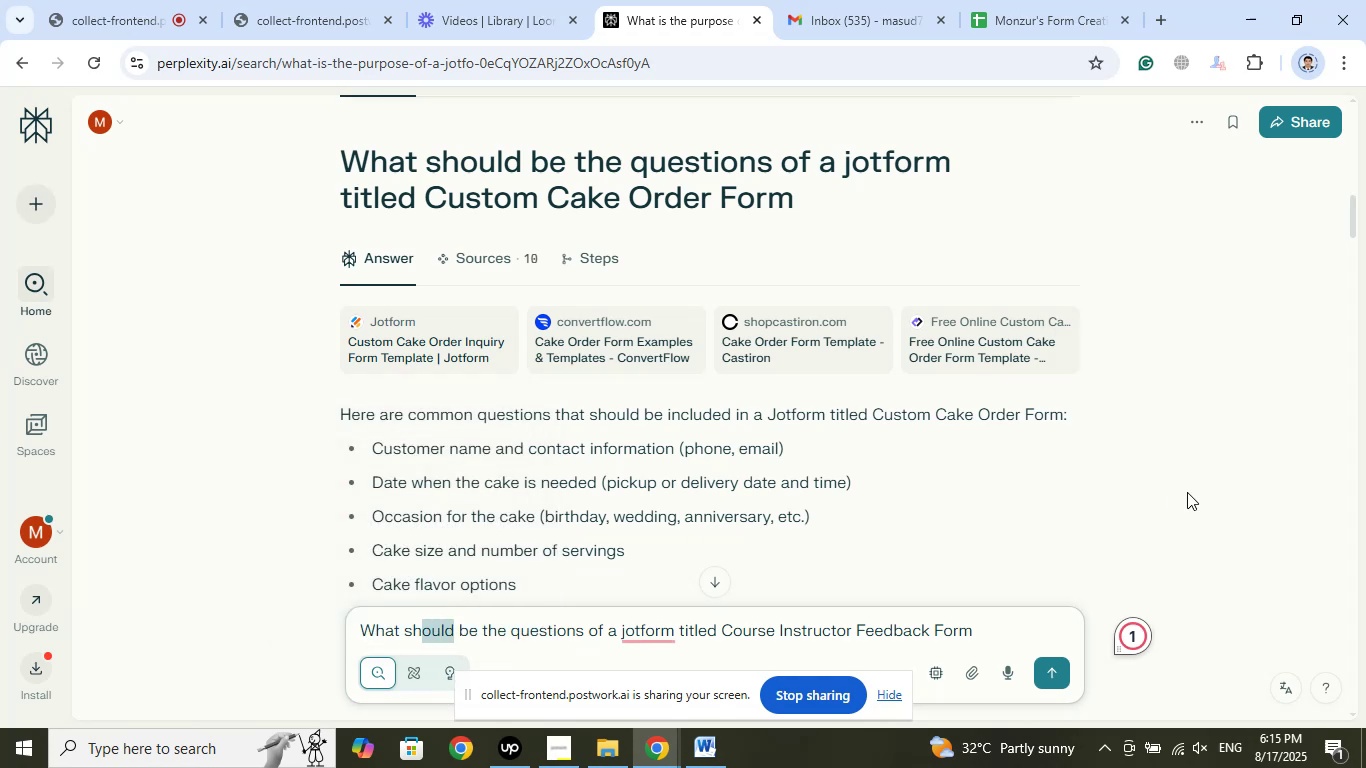 
key(Shift+ArrowLeft)
 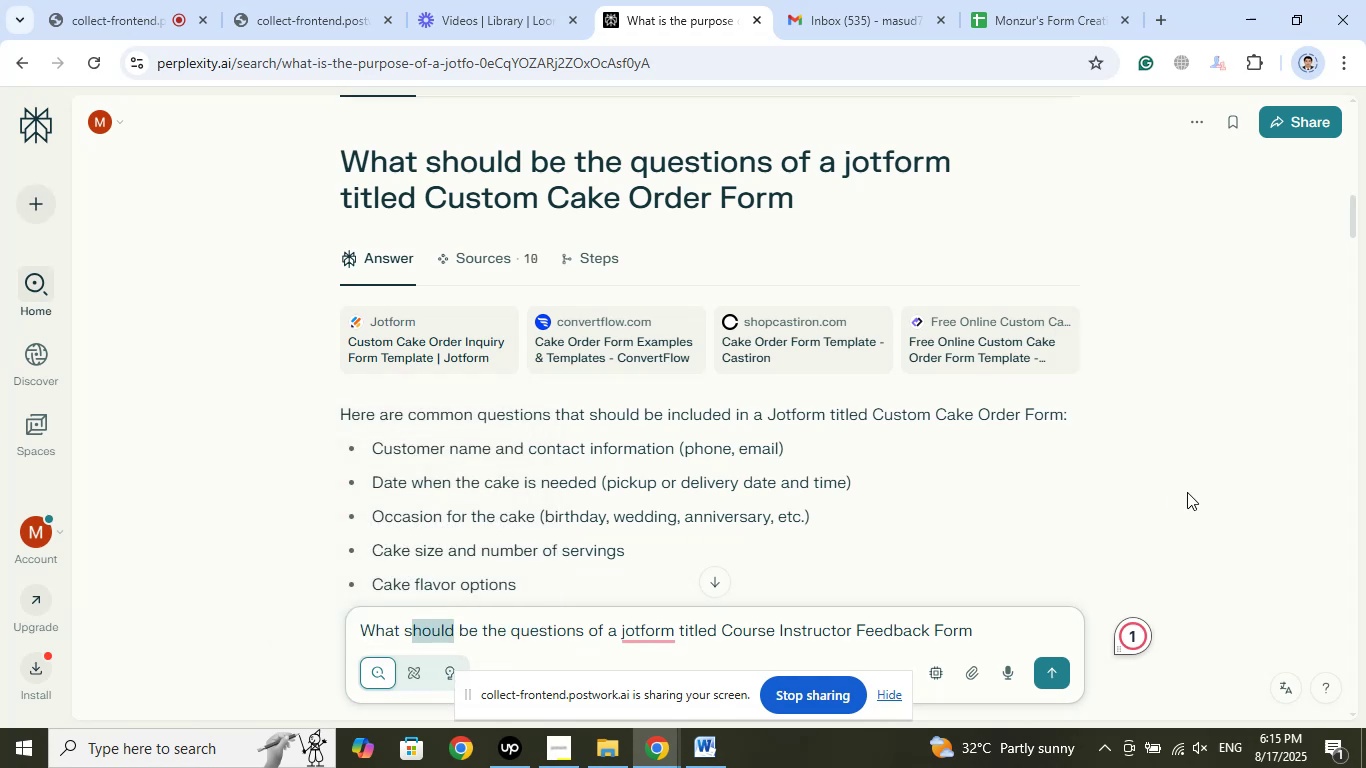 
key(Shift+ArrowLeft)
 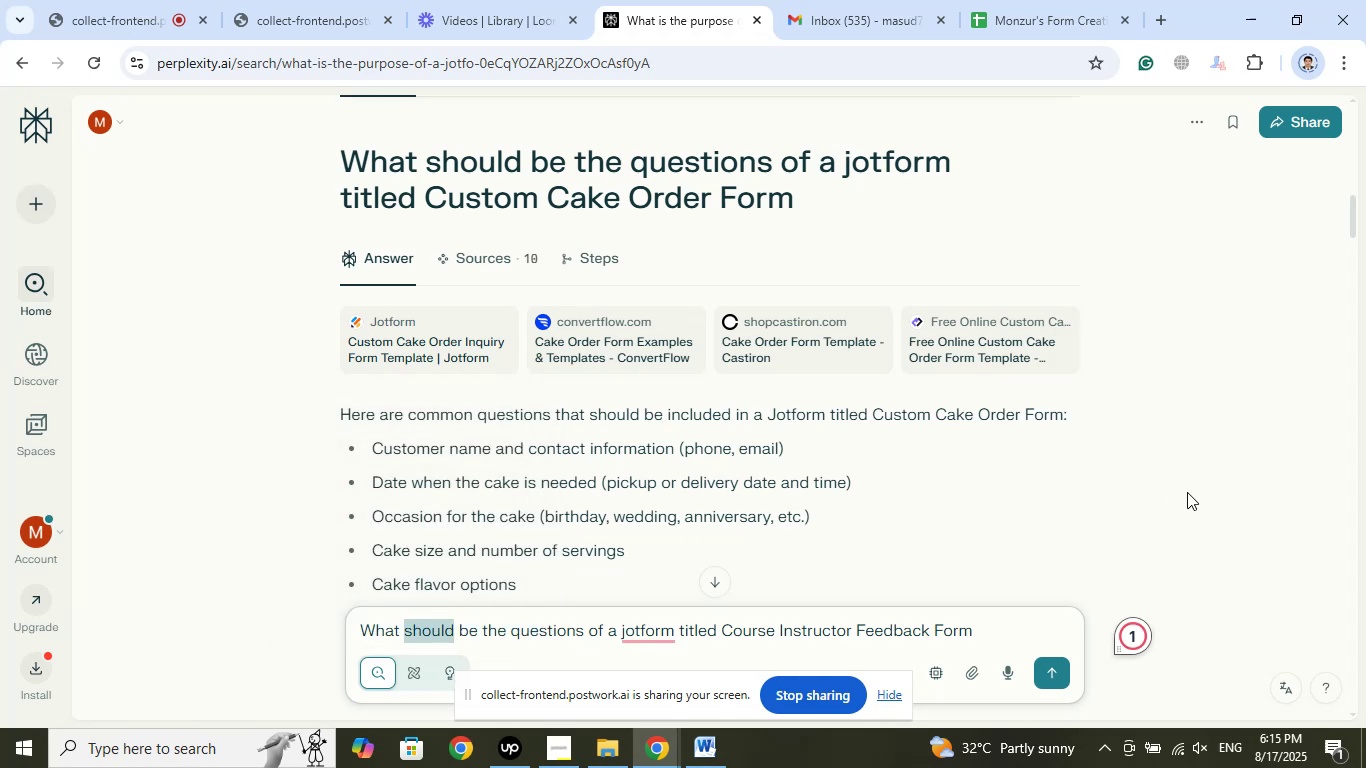 
type(is the)
 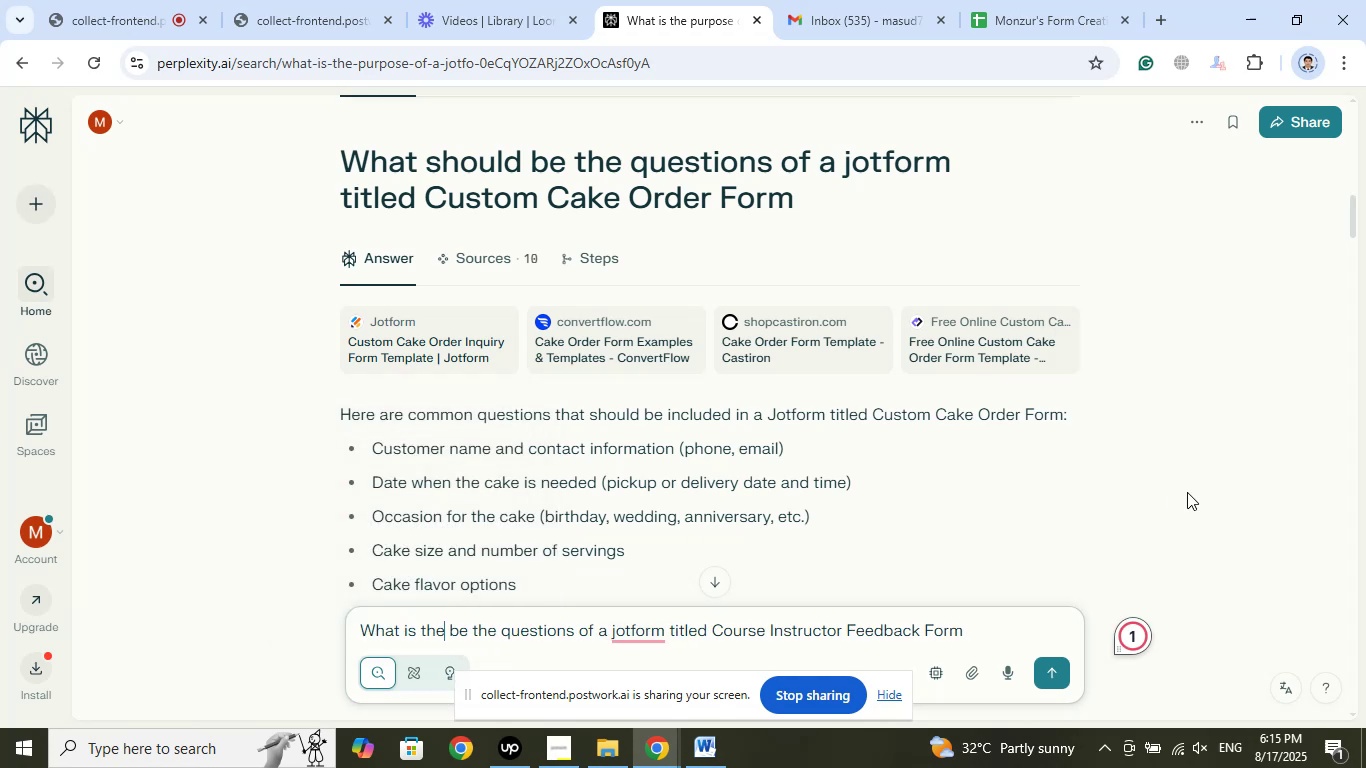 
key(ArrowRight)
 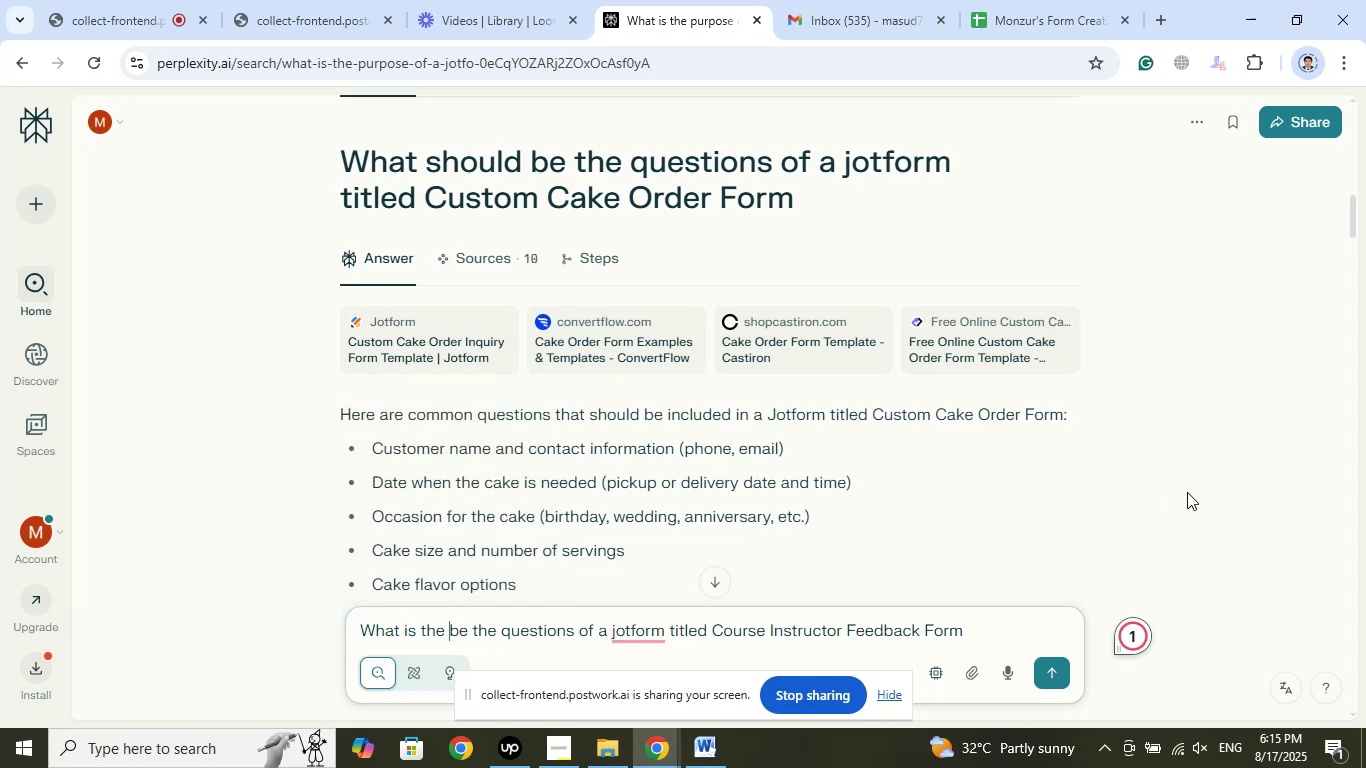 
key(Shift+ArrowRight)
 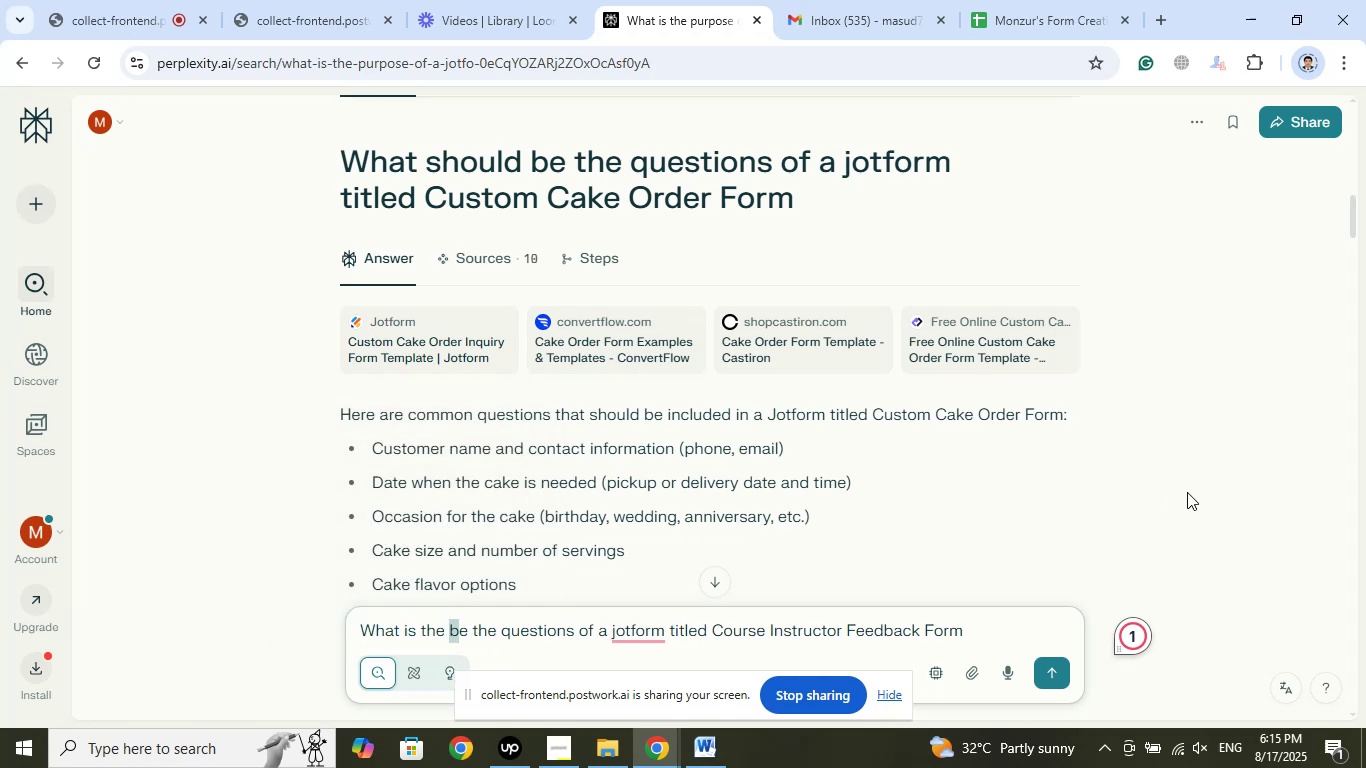 
key(Shift+ArrowRight)
 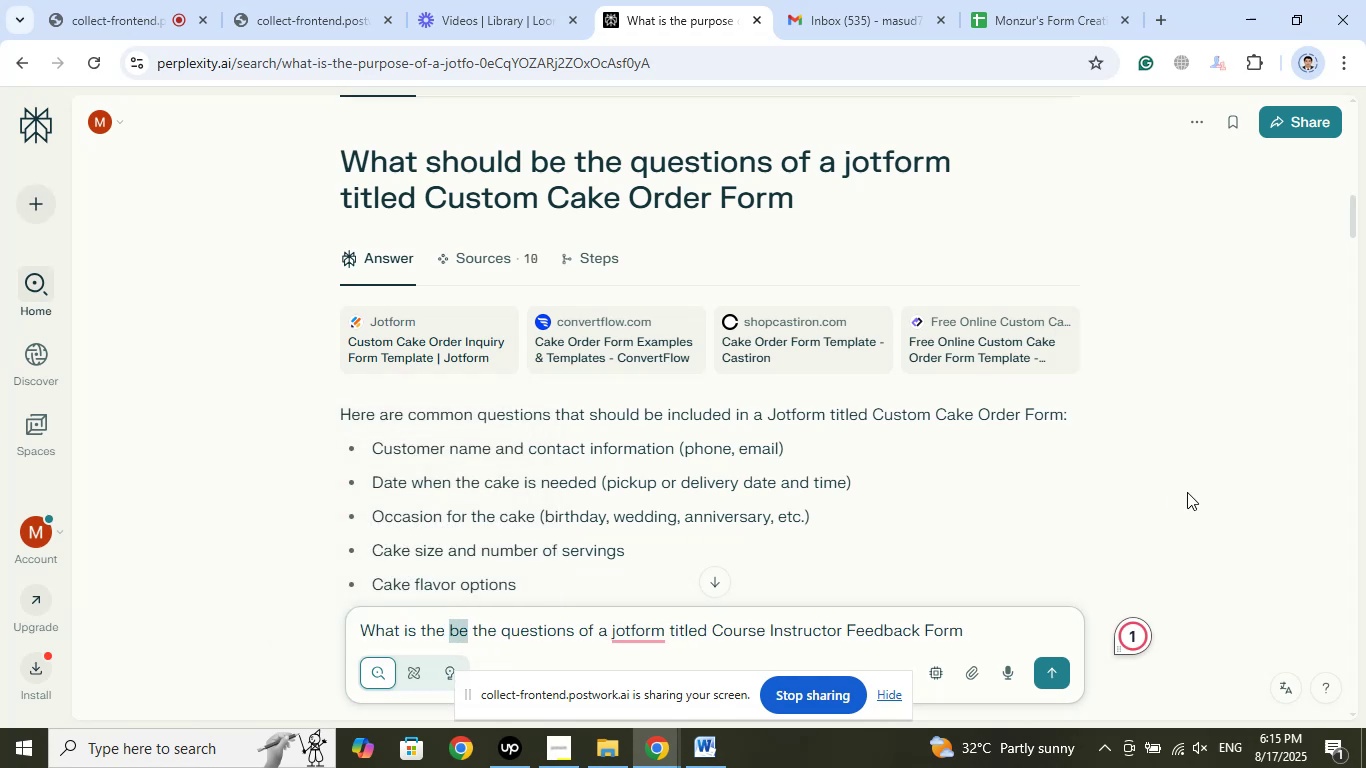 
key(Shift+ArrowRight)
 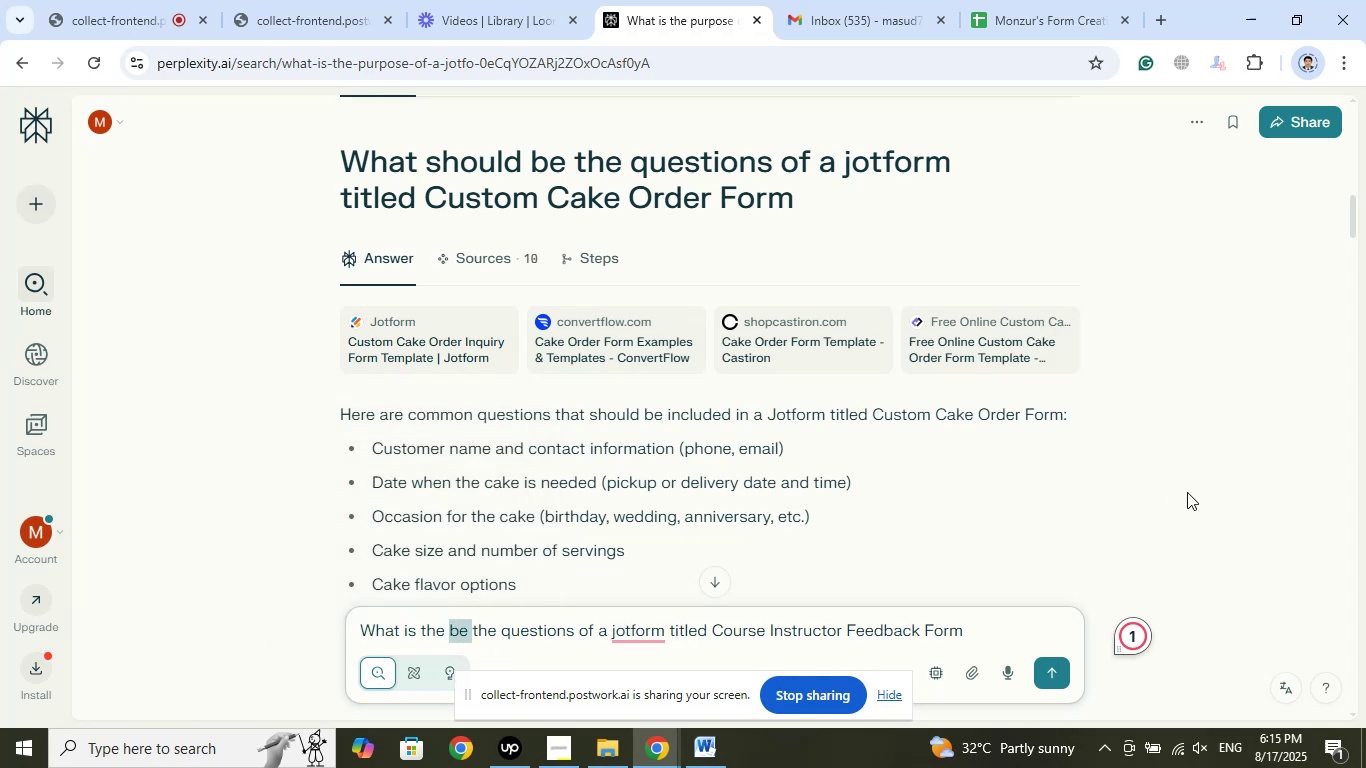 
key(Shift+ArrowRight)
 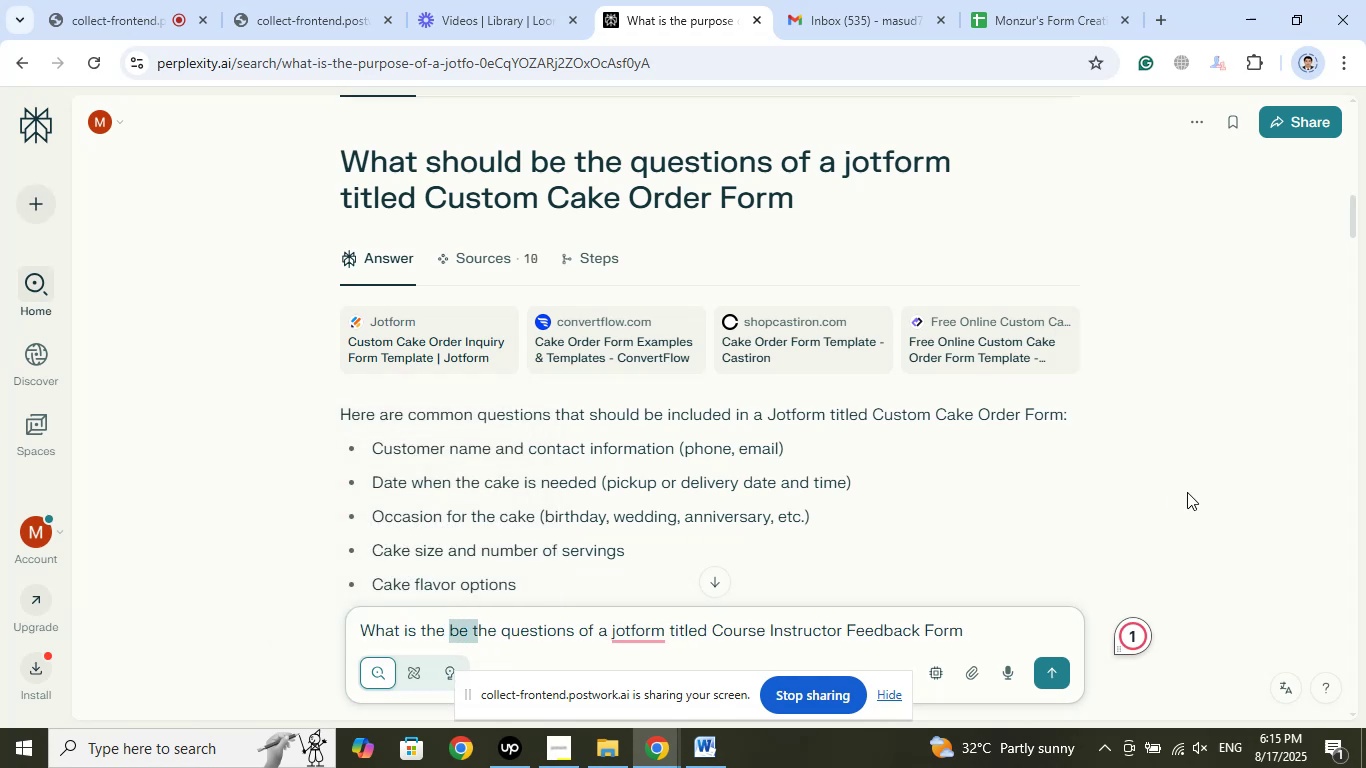 
key(Shift+ArrowRight)
 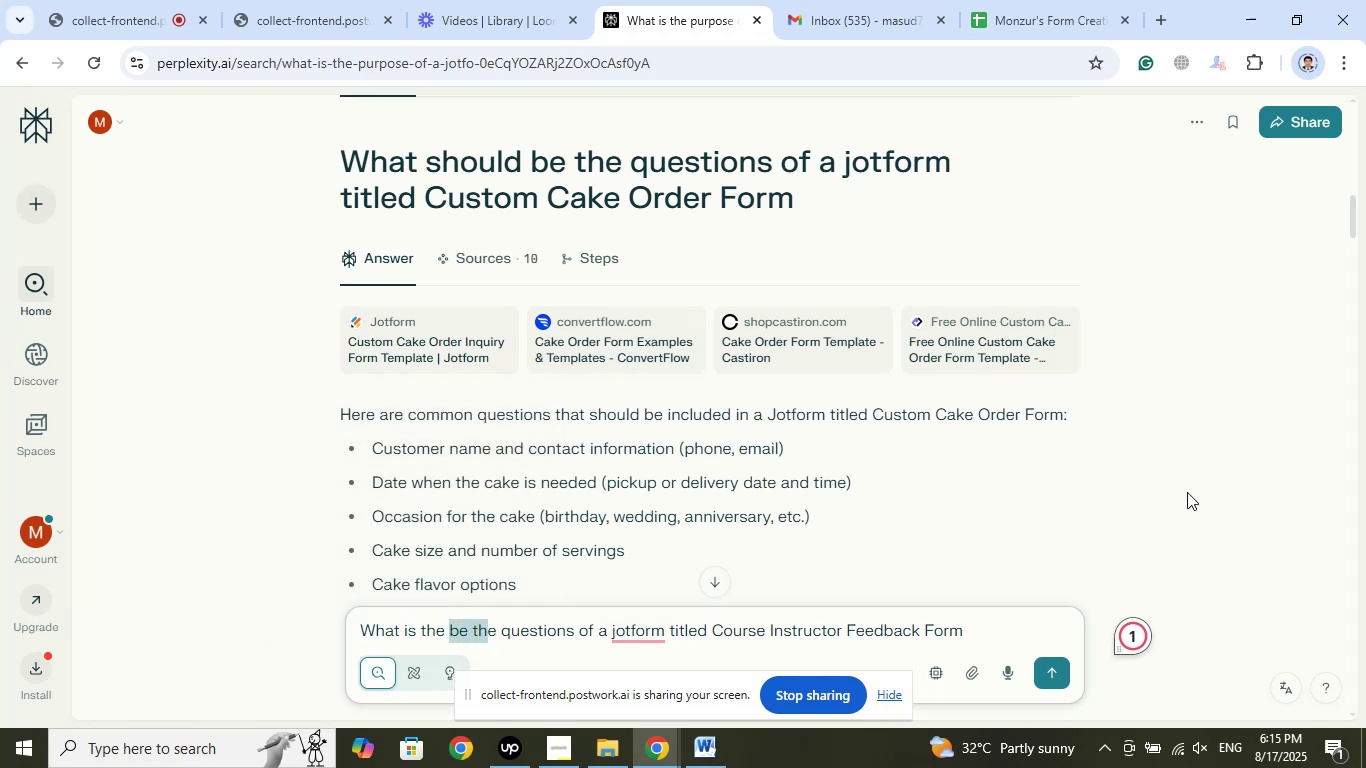 
key(Shift+ArrowRight)
 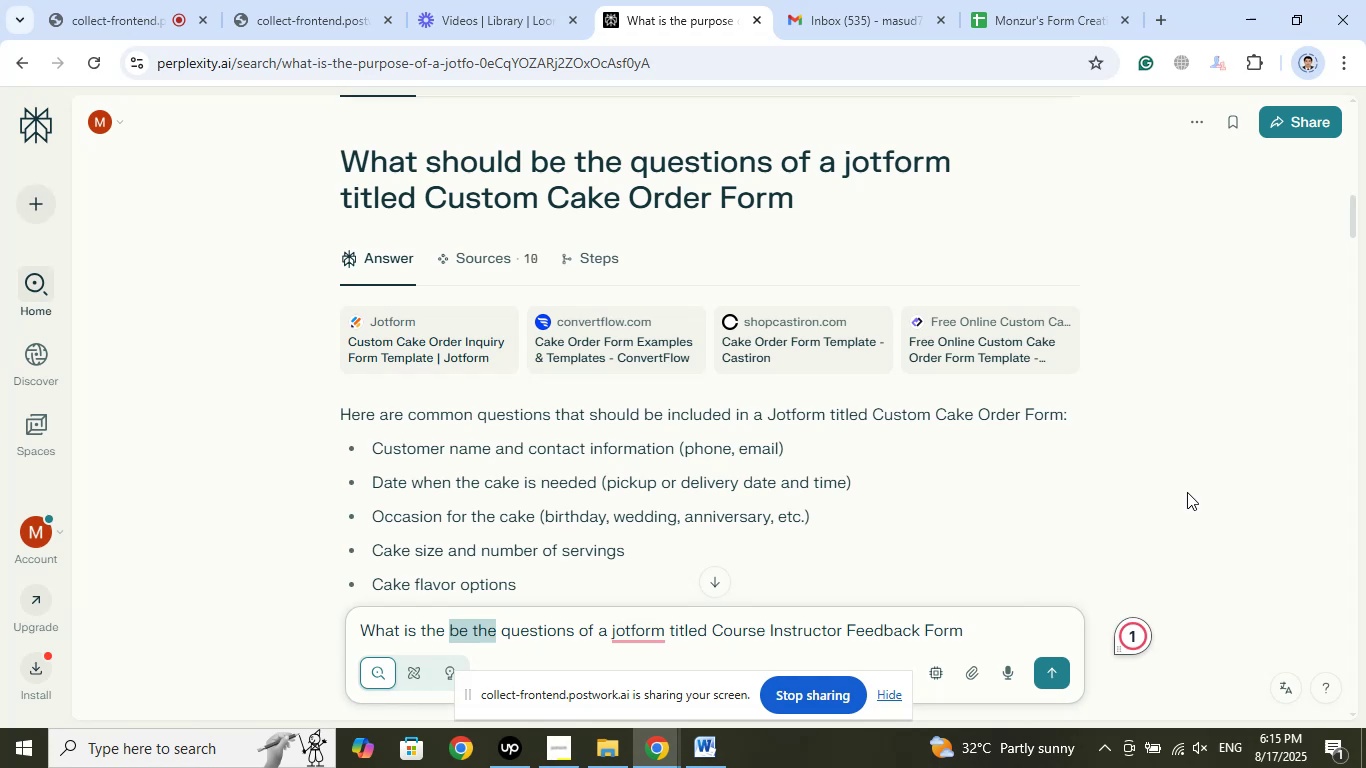 
key(Shift+ArrowRight)
 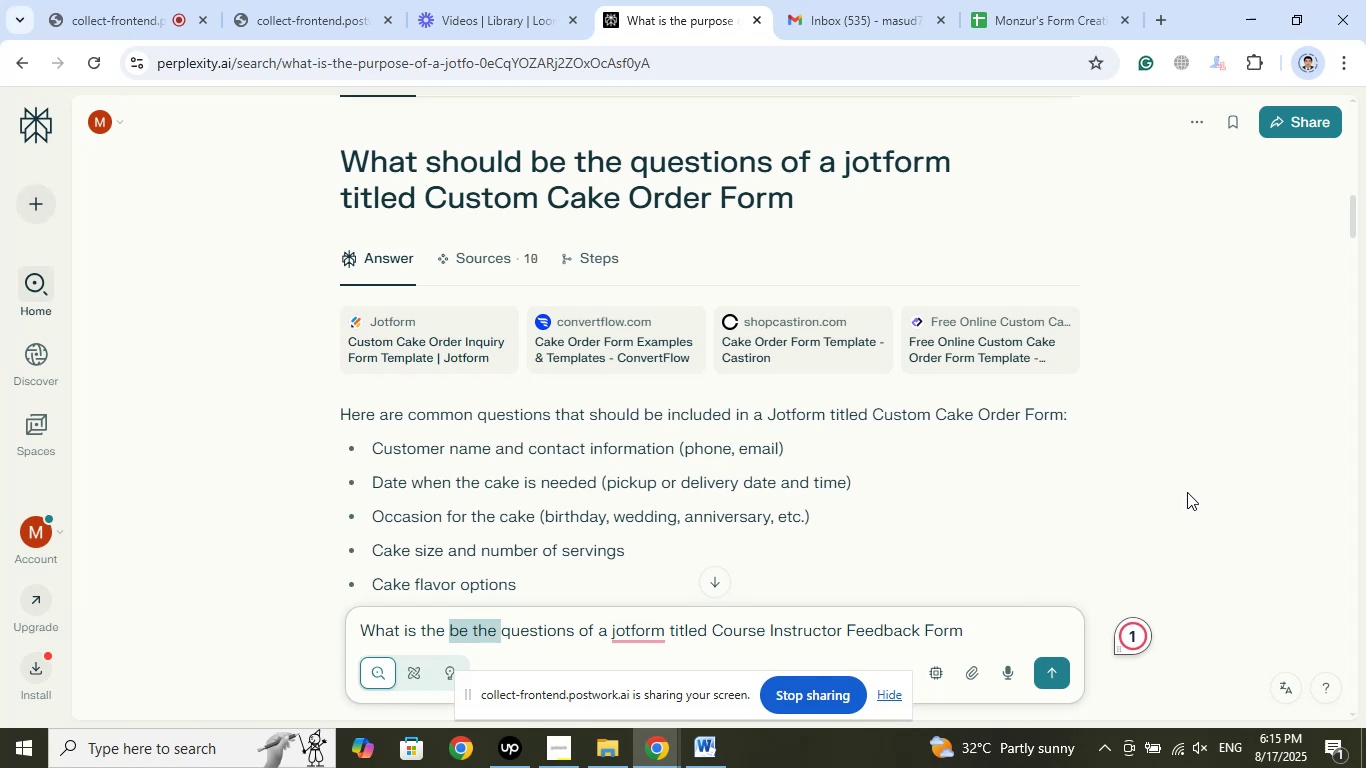 
key(Shift+ArrowRight)
 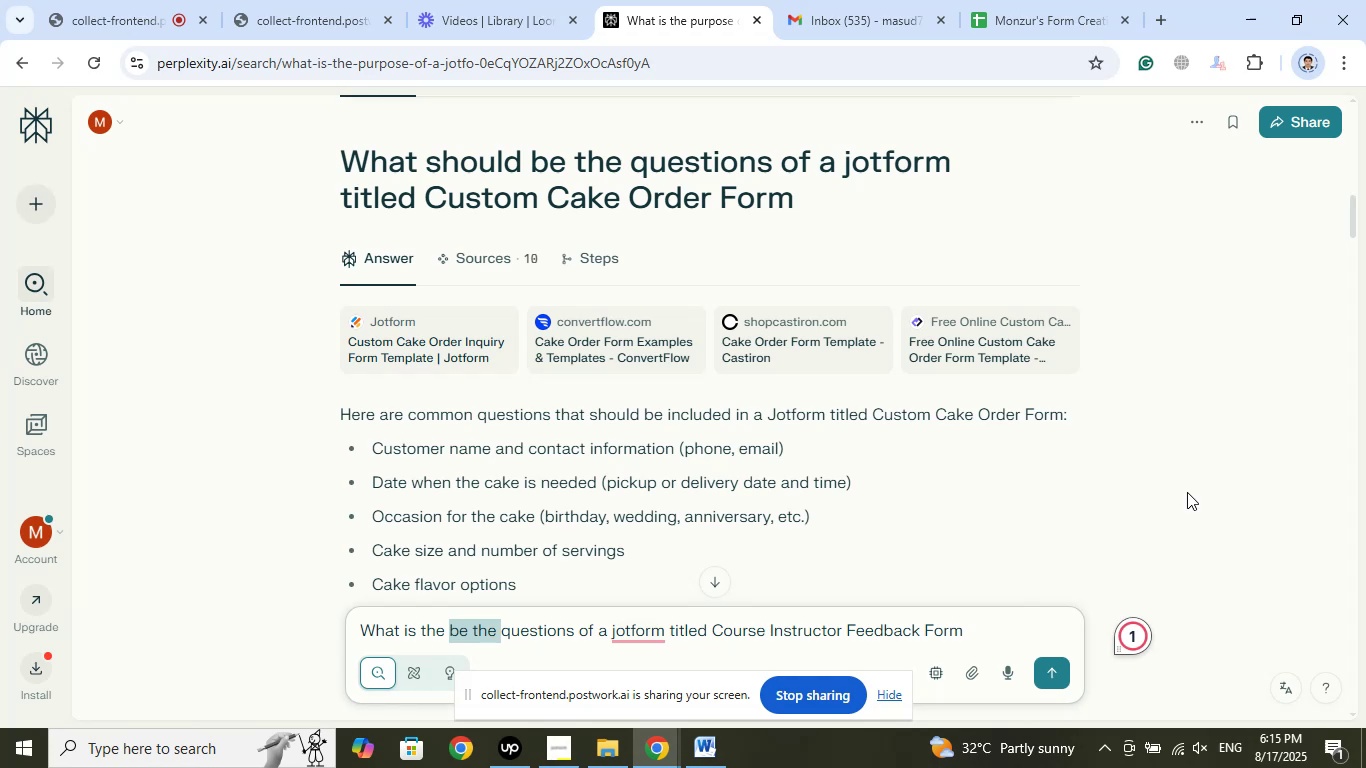 
key(Shift+ArrowRight)
 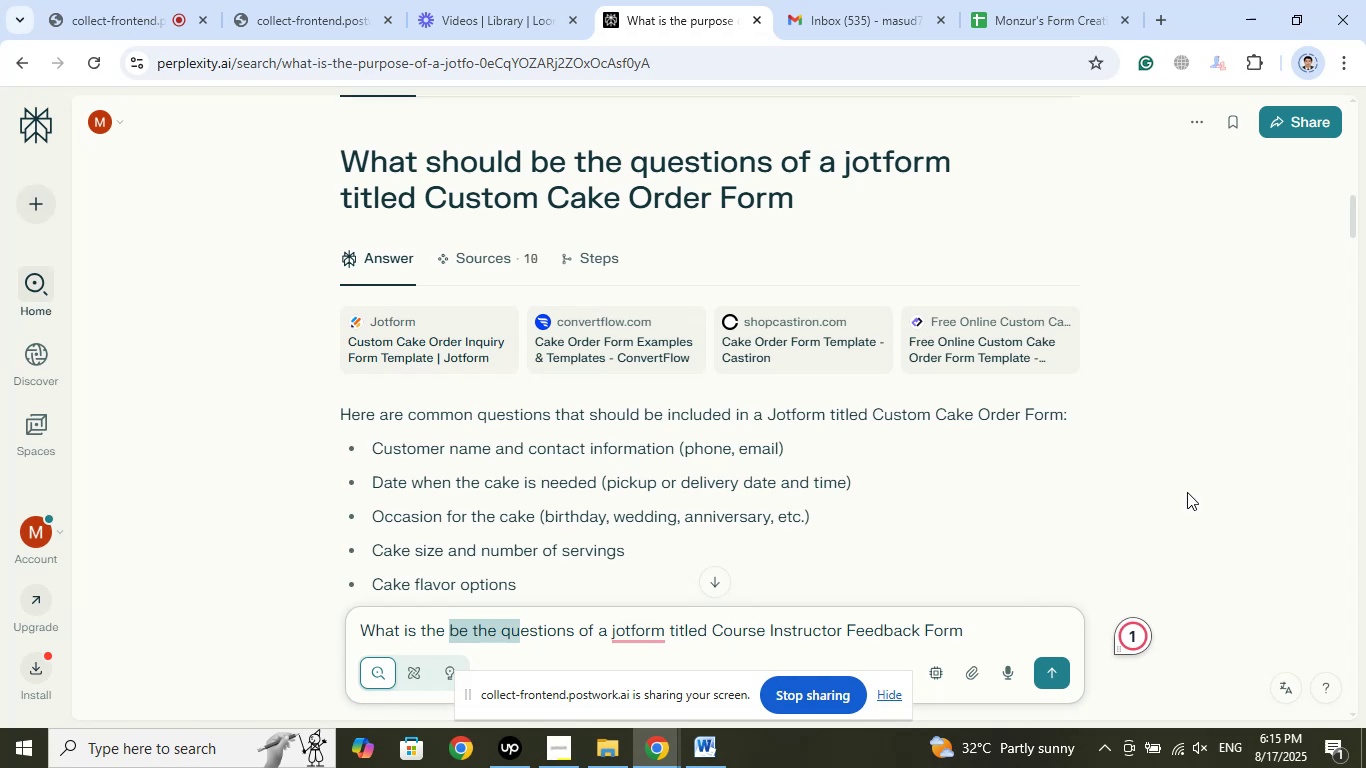 
key(Shift+ArrowRight)
 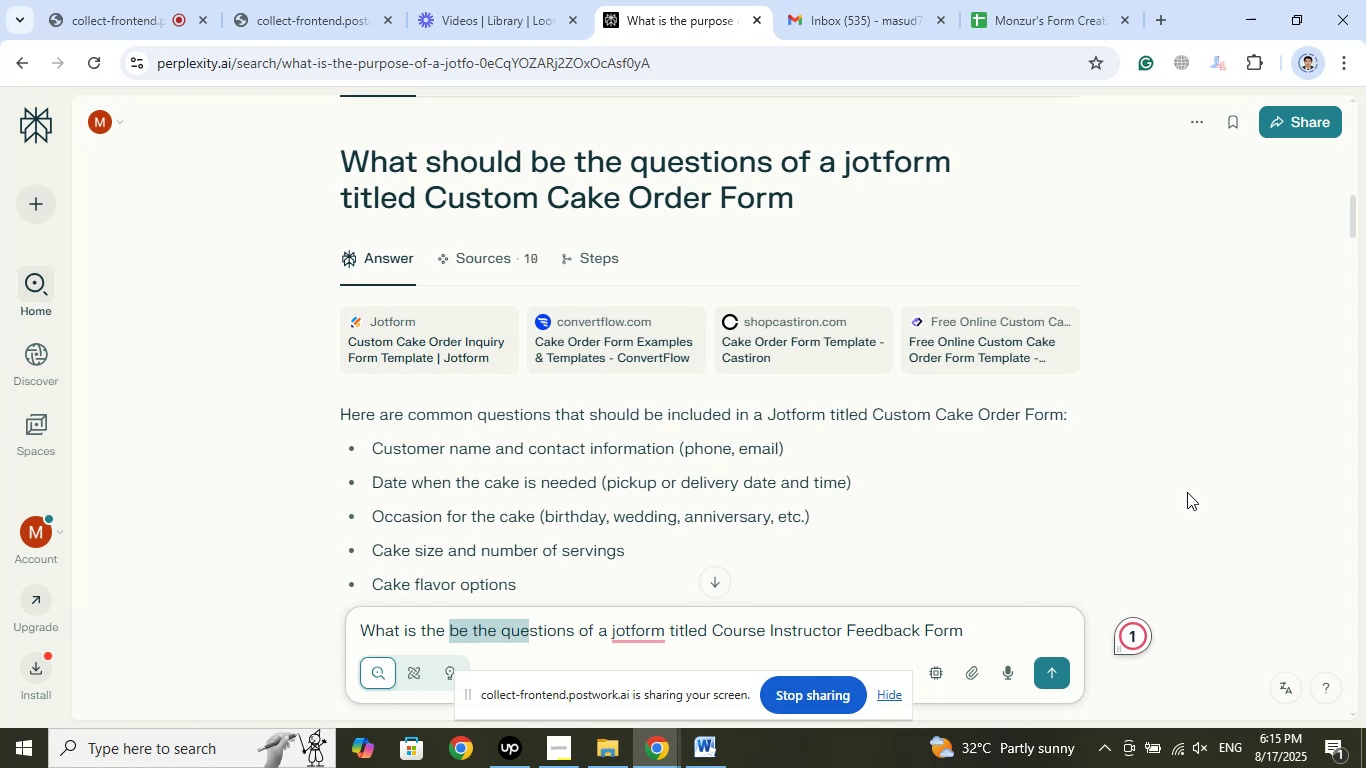 
key(Shift+ArrowRight)
 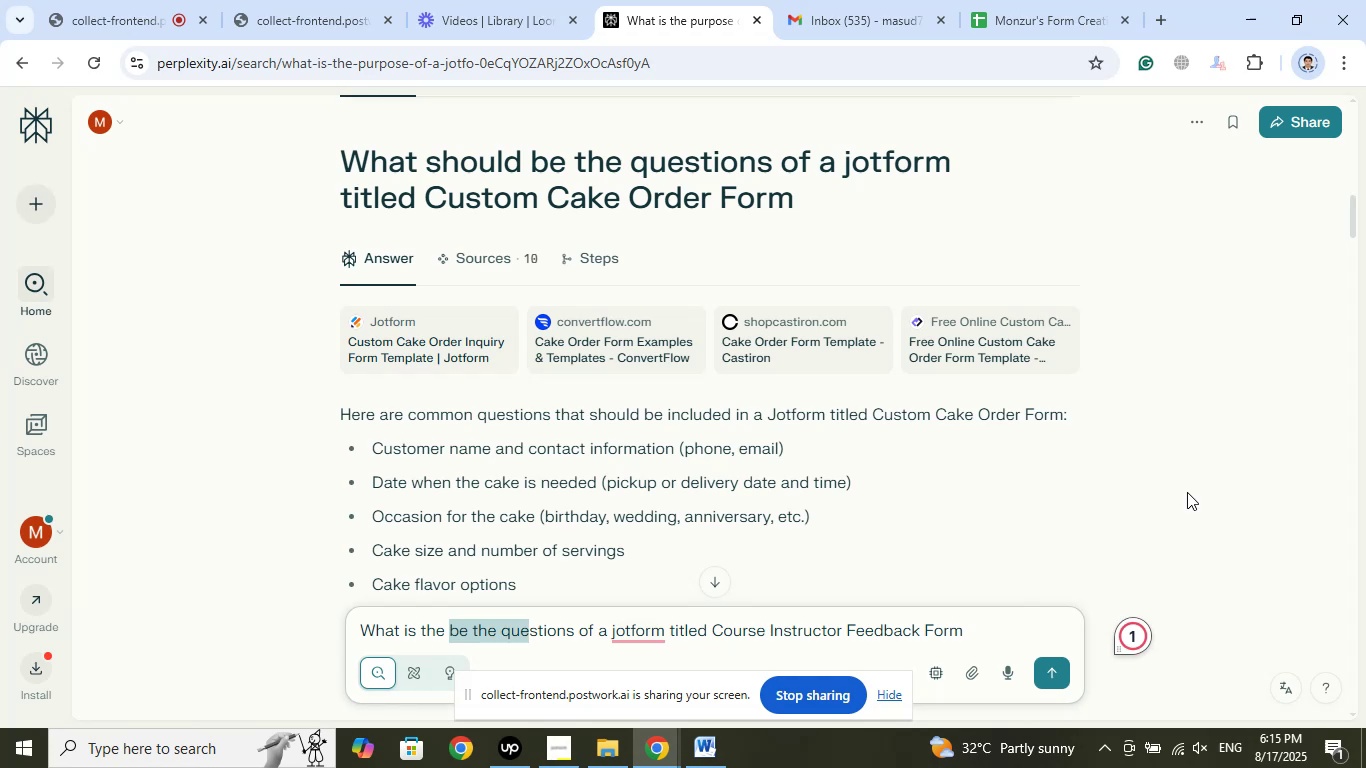 
key(Shift+ArrowRight)
 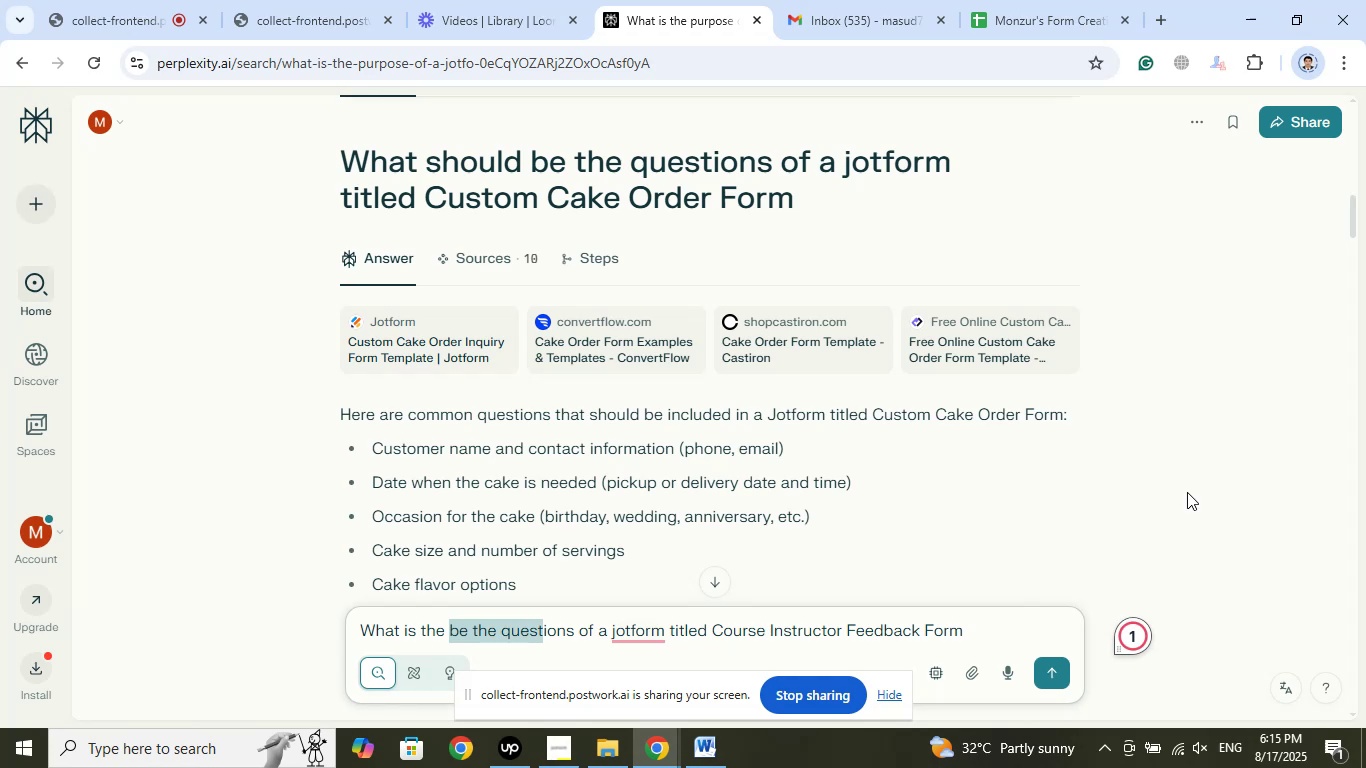 
key(Shift+ArrowRight)
 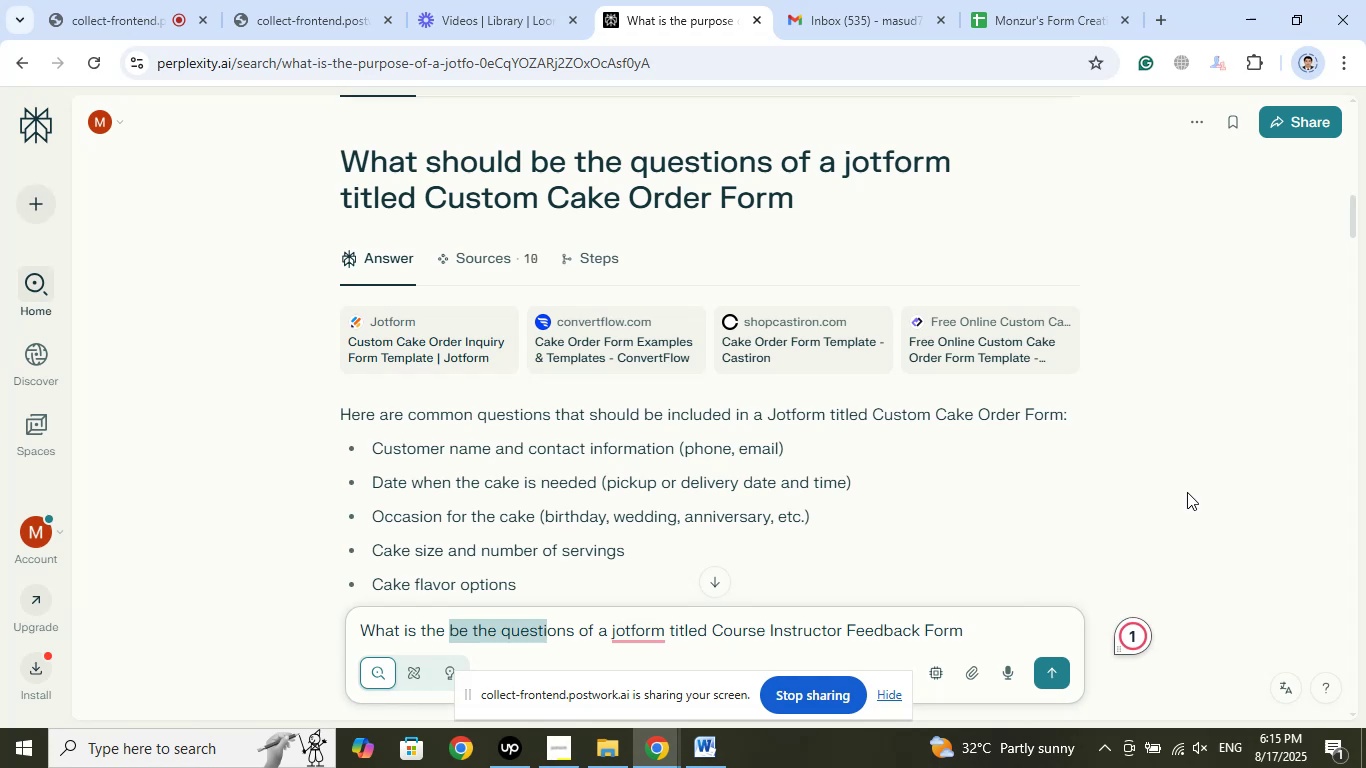 
key(Shift+ArrowRight)
 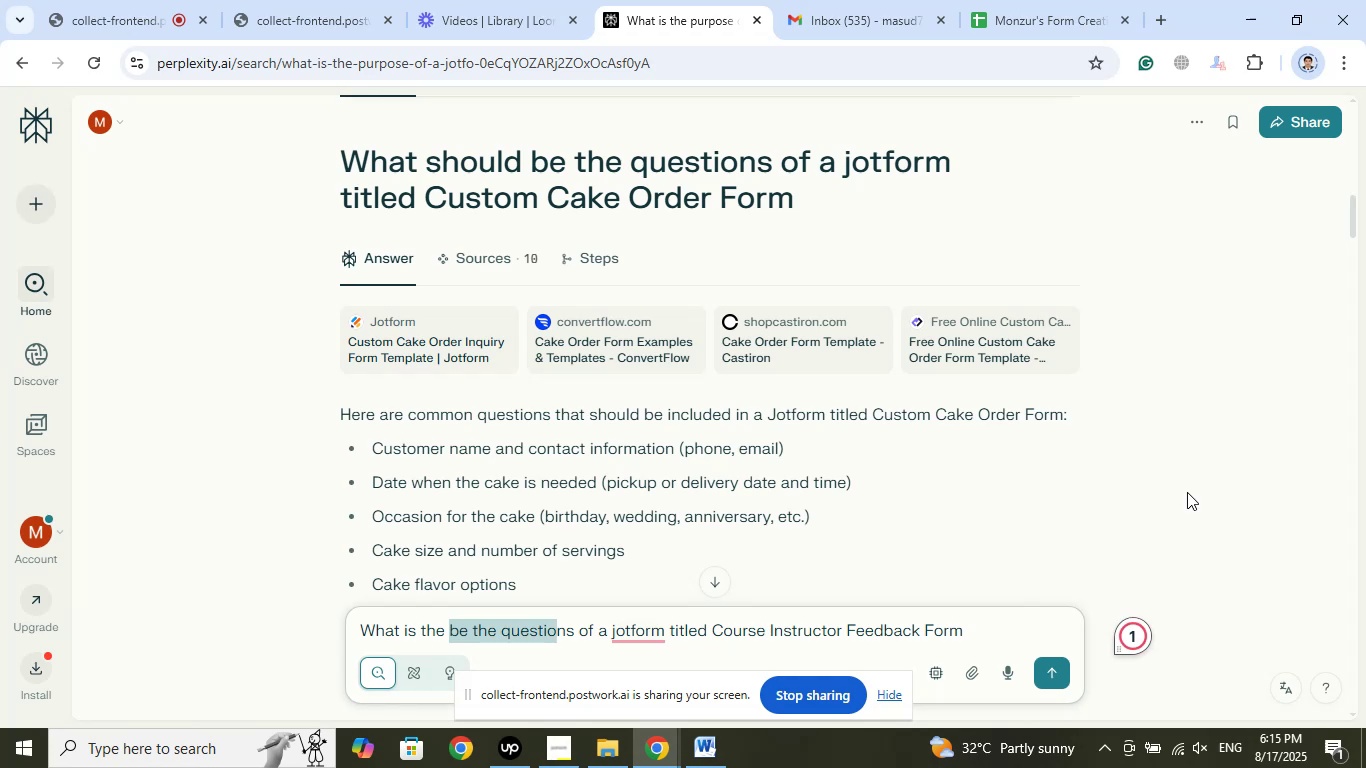 
key(Shift+ArrowRight)
 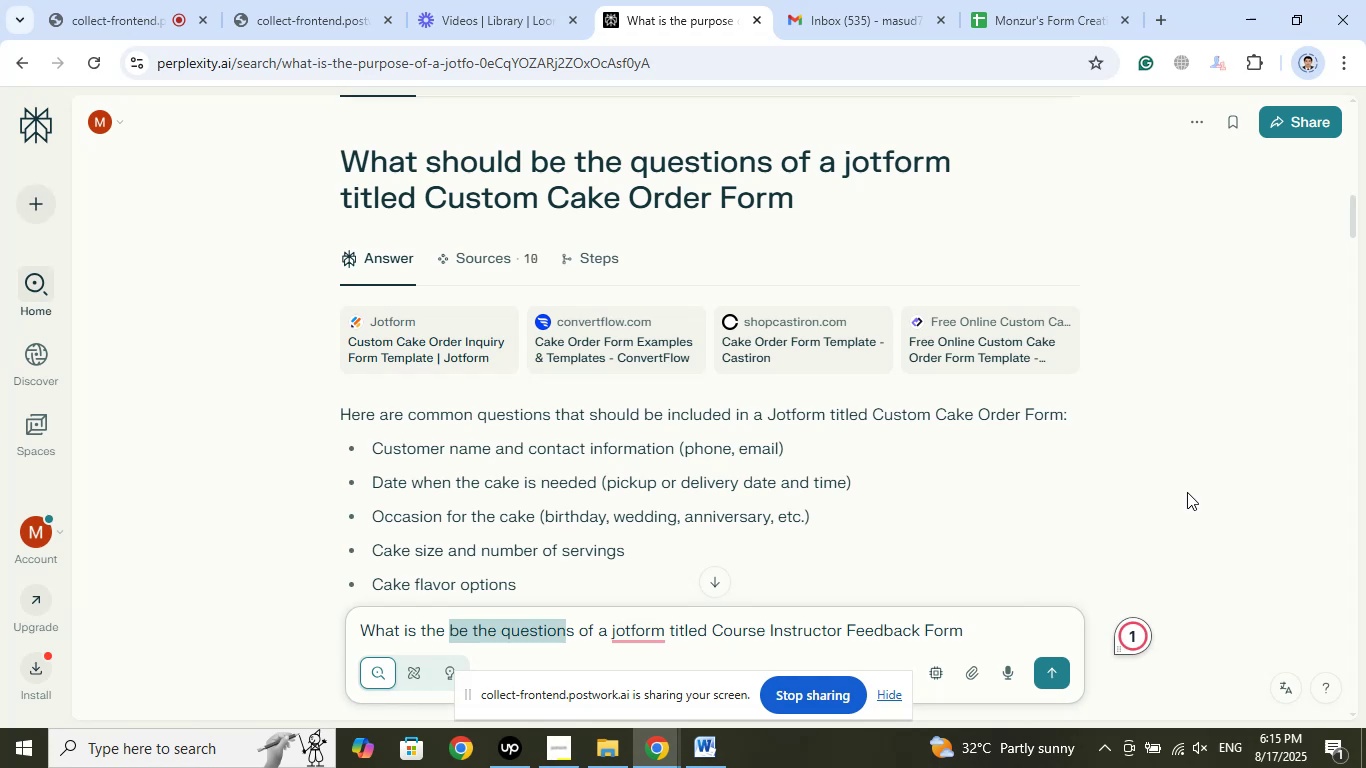 
key(Shift+ArrowRight)
 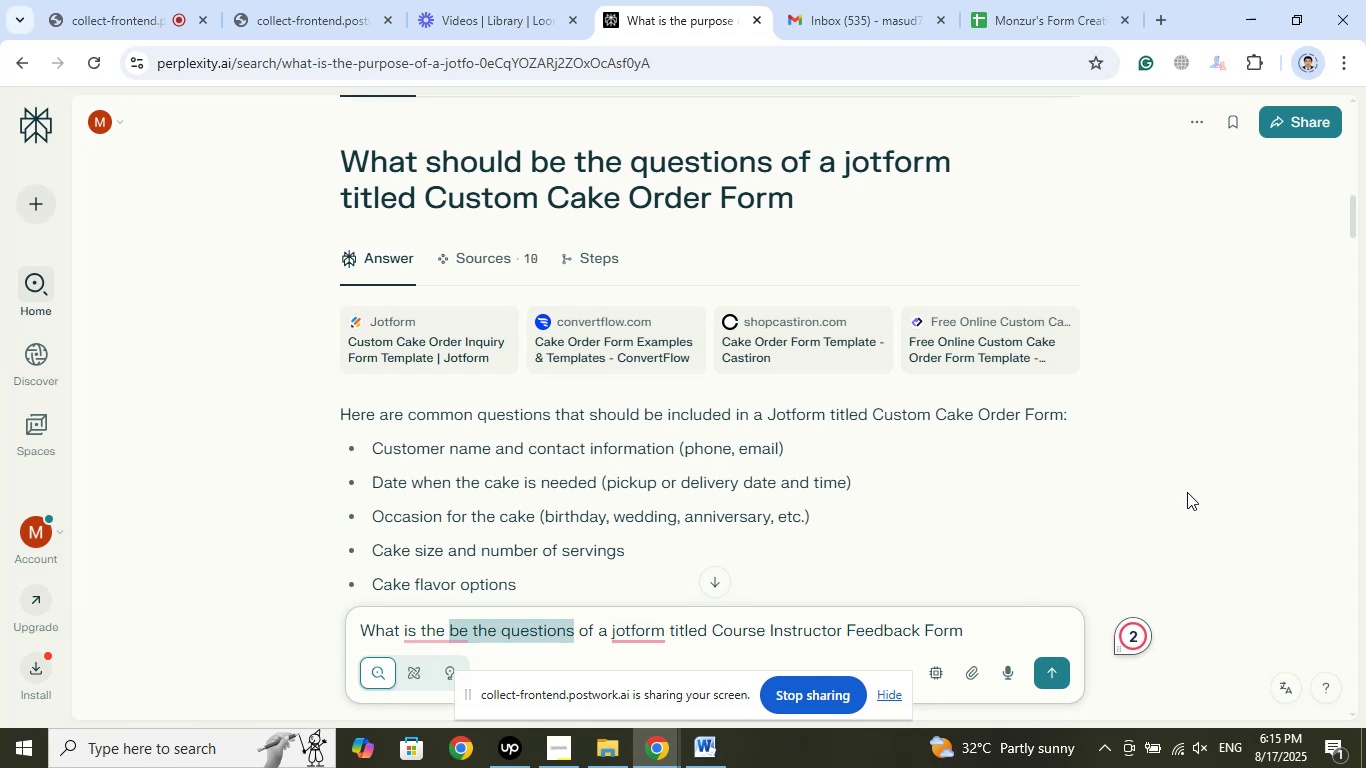 
type(purpose)
 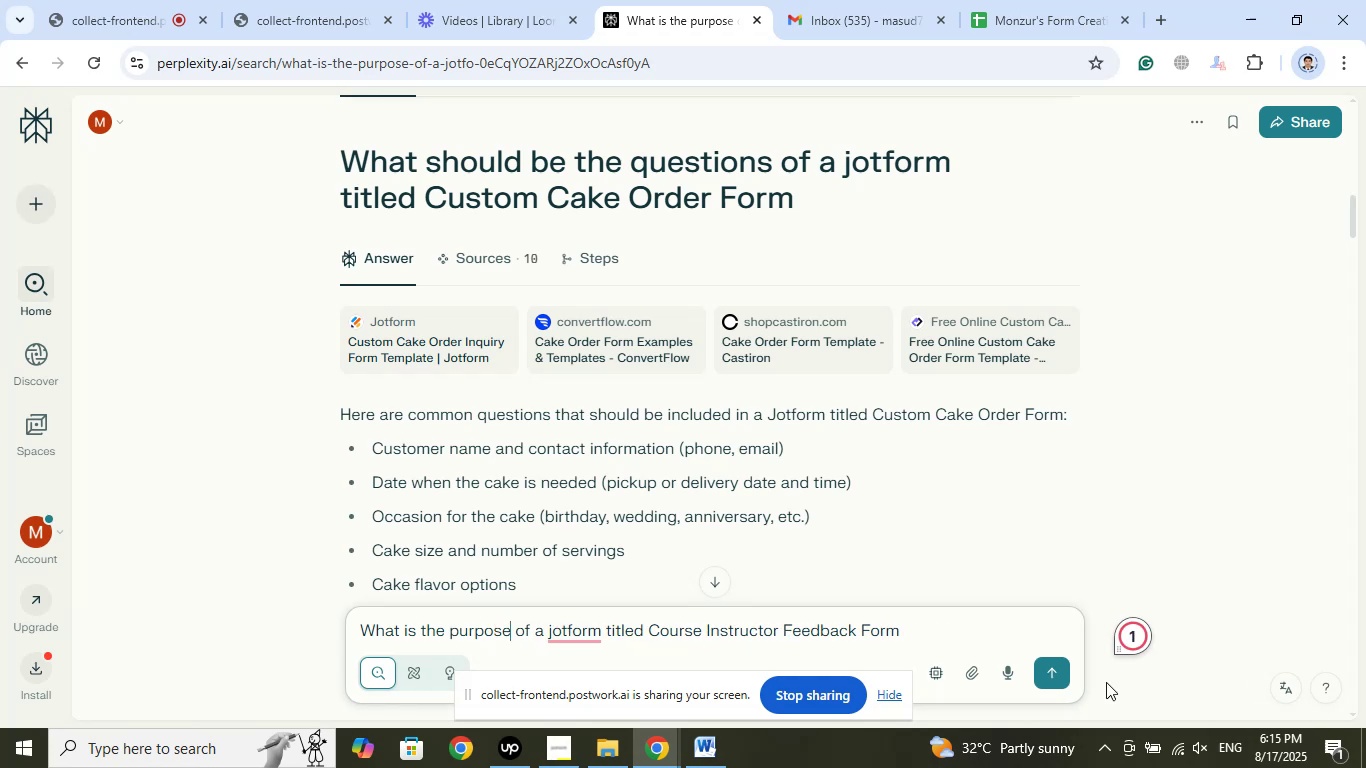 
left_click([1059, 672])
 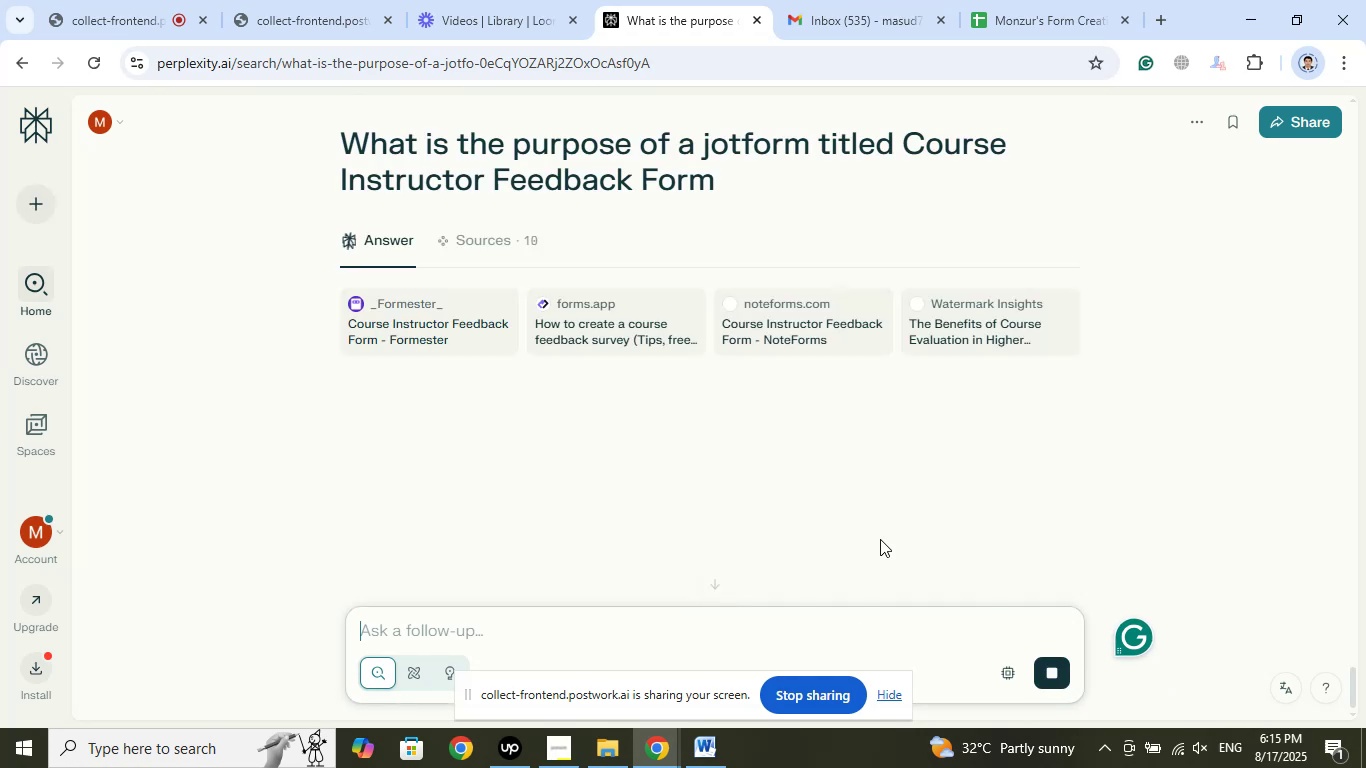 
left_click([161, 0])
 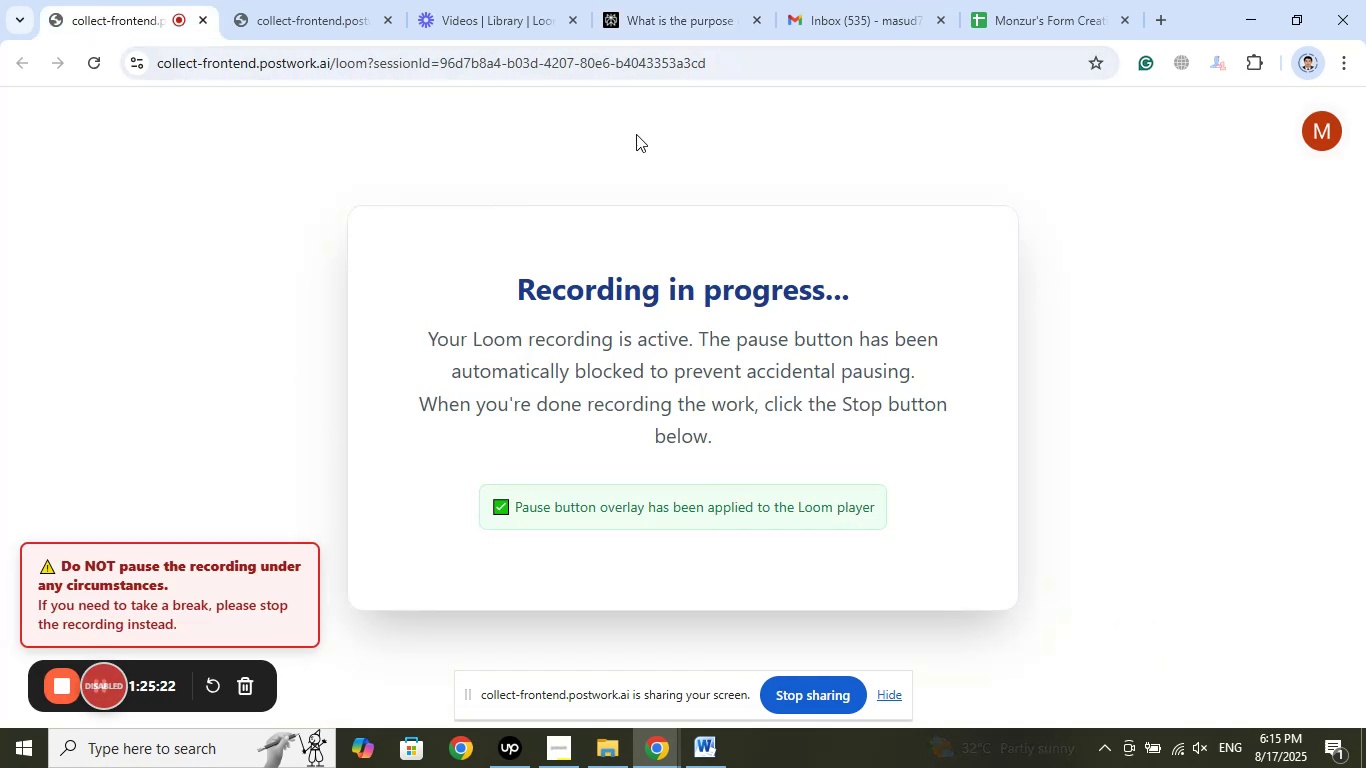 
left_click([703, 0])
 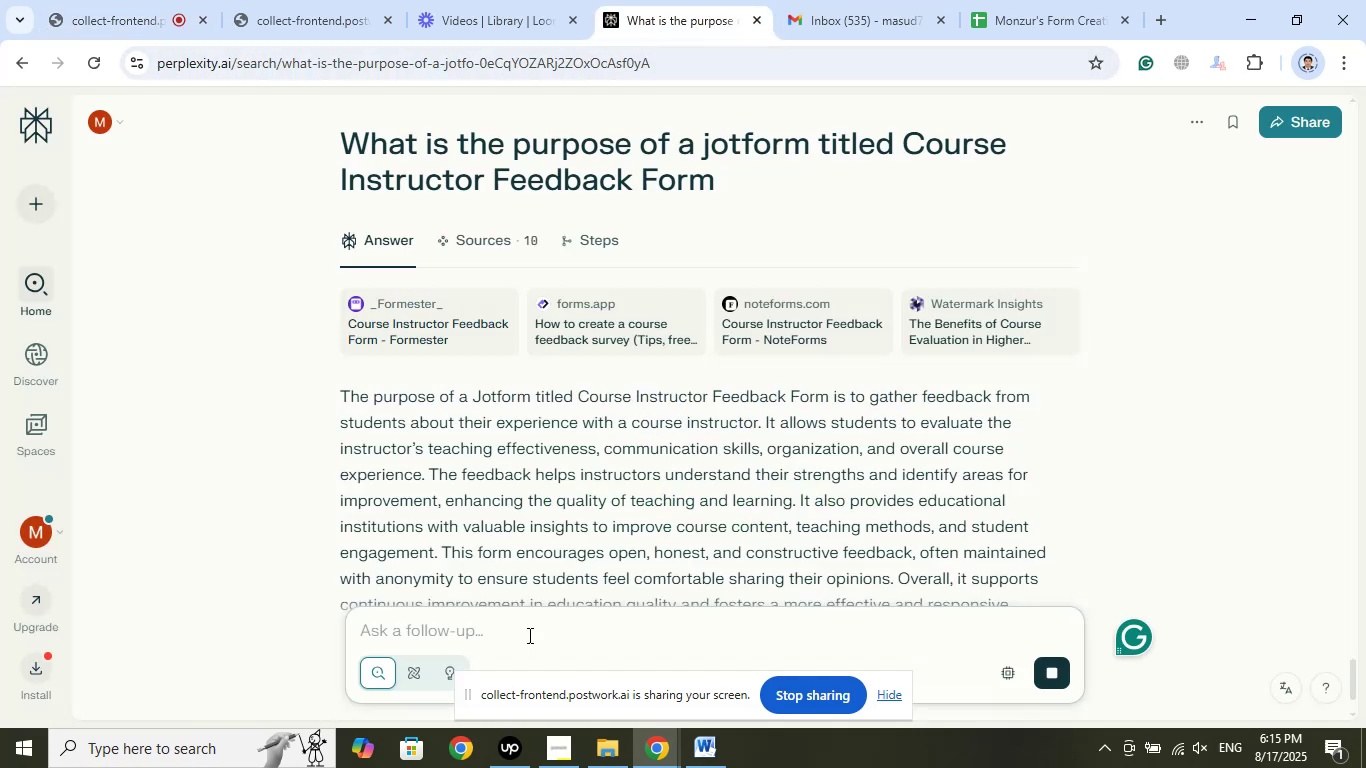 
left_click([510, 635])
 